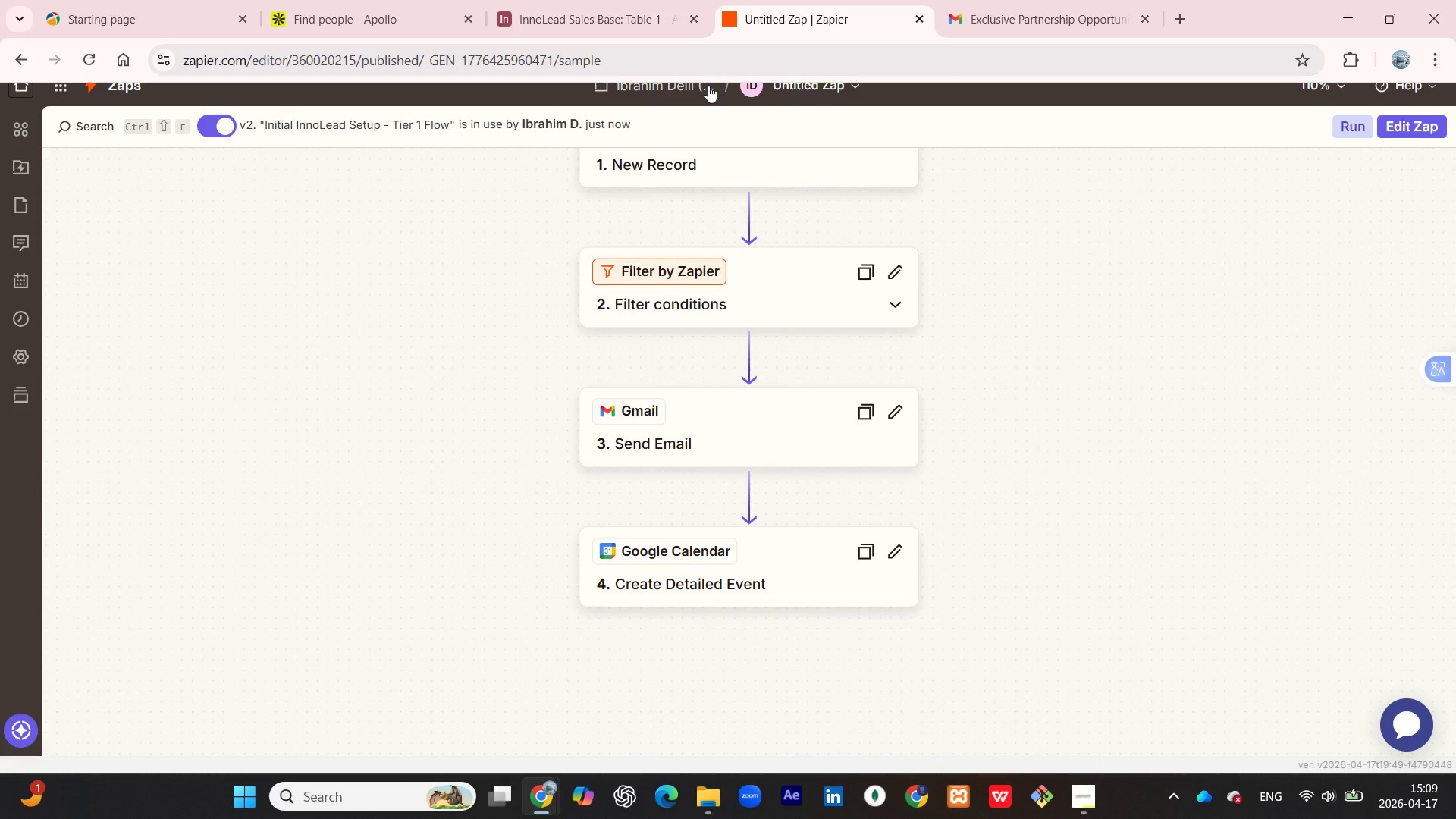 
right_click([773, 14])
 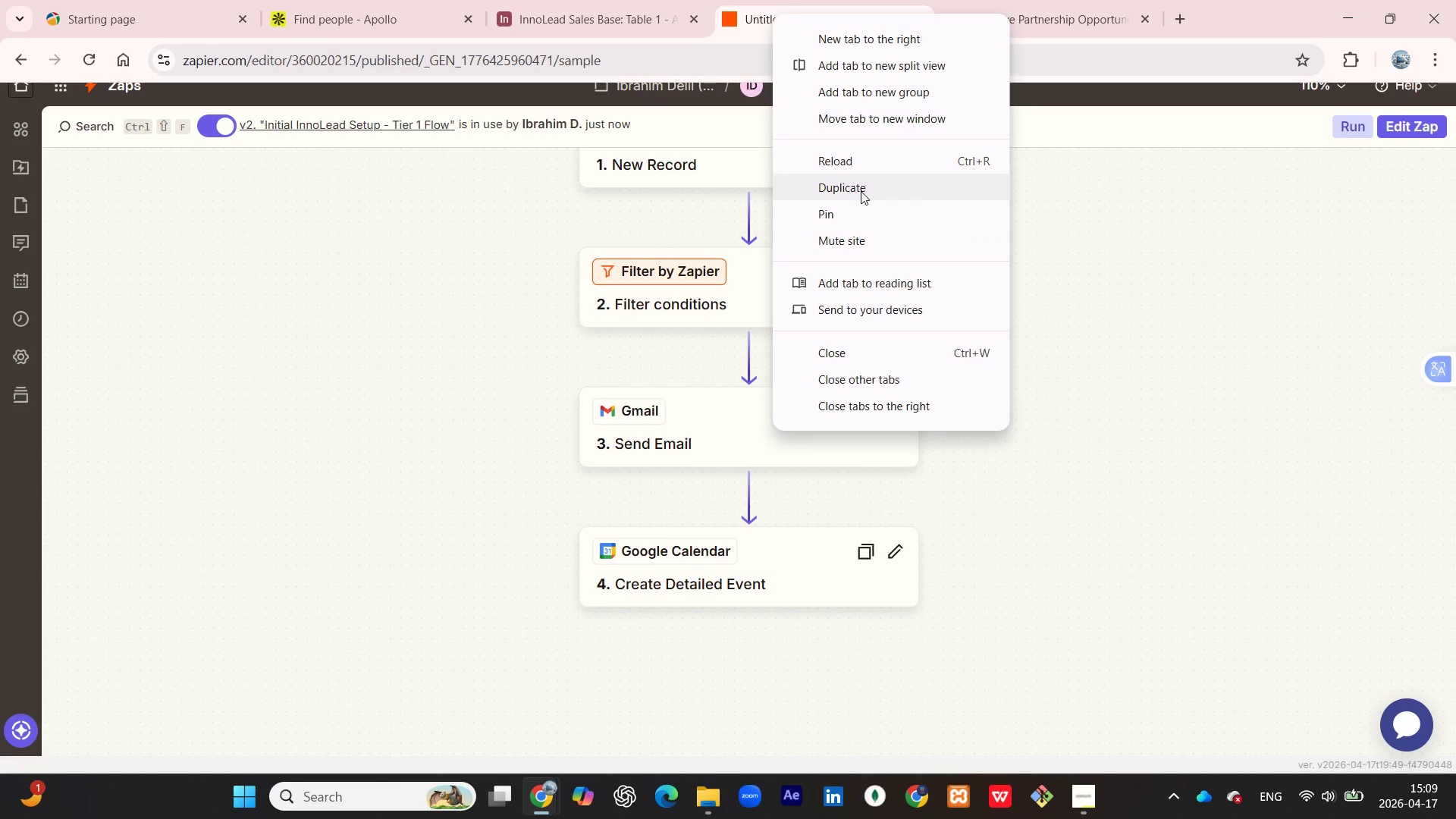 
left_click([861, 190])
 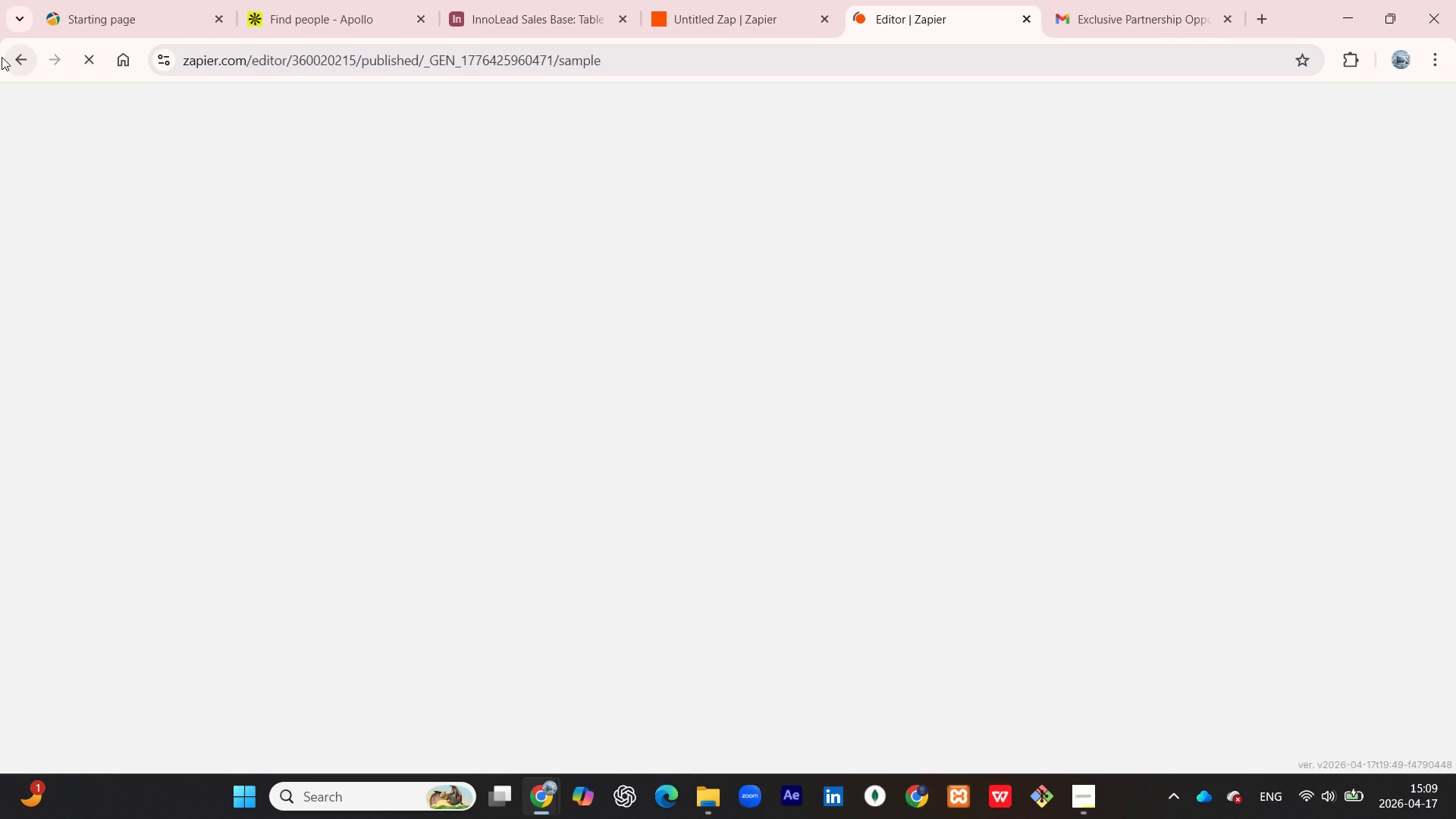 
left_click([2, 57])
 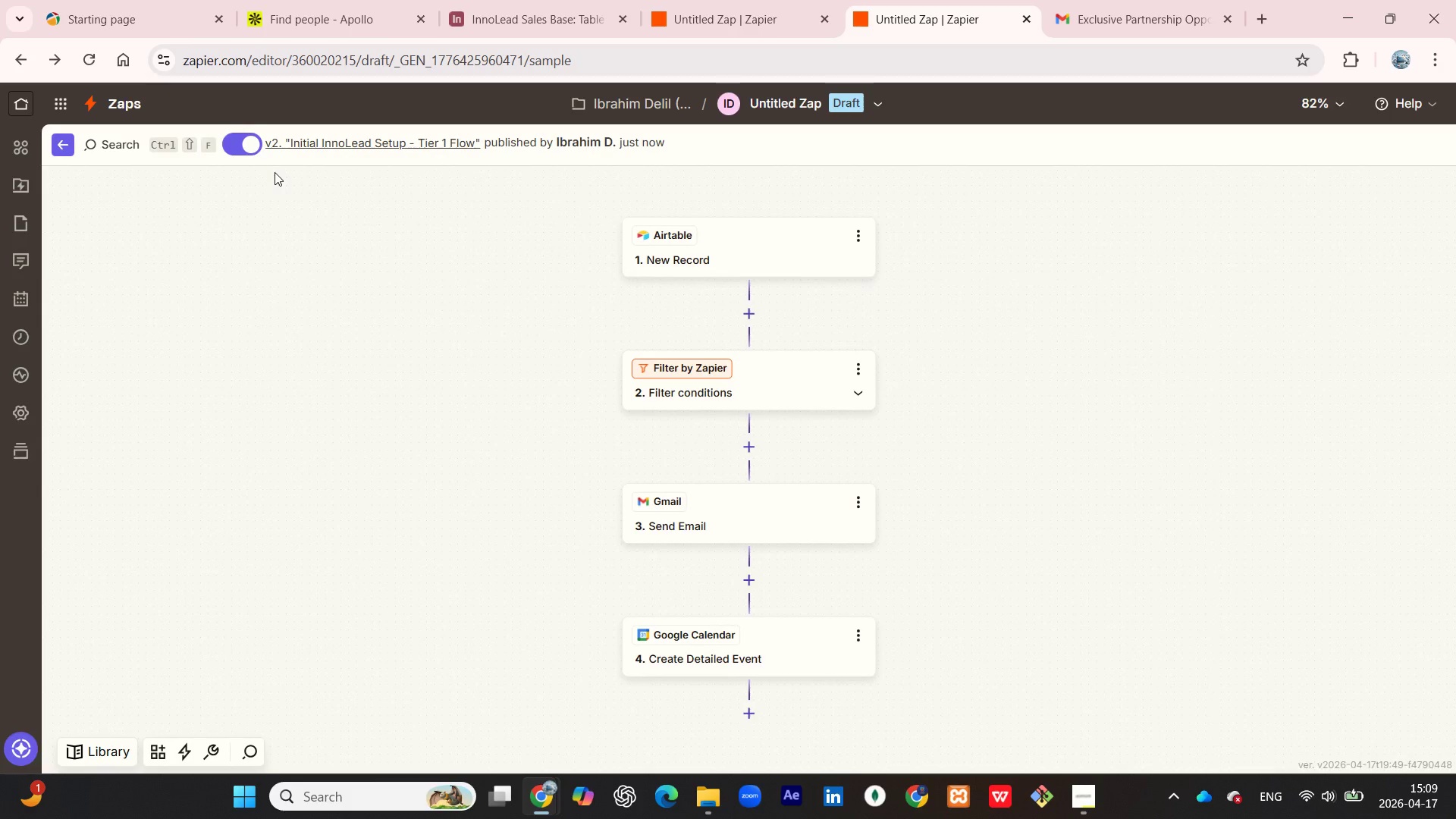 
wait(9.38)
 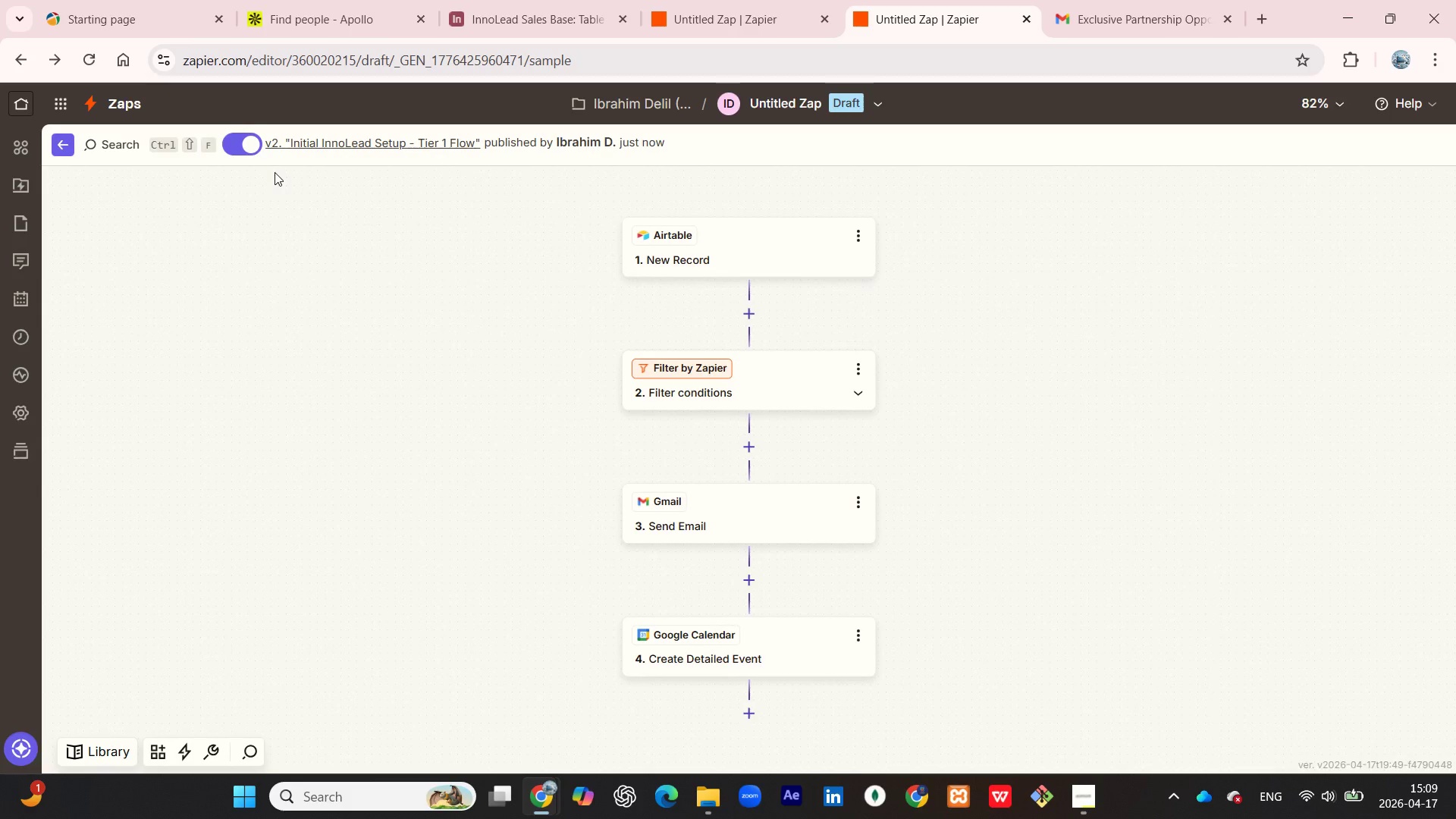 
left_click([19, 57])
 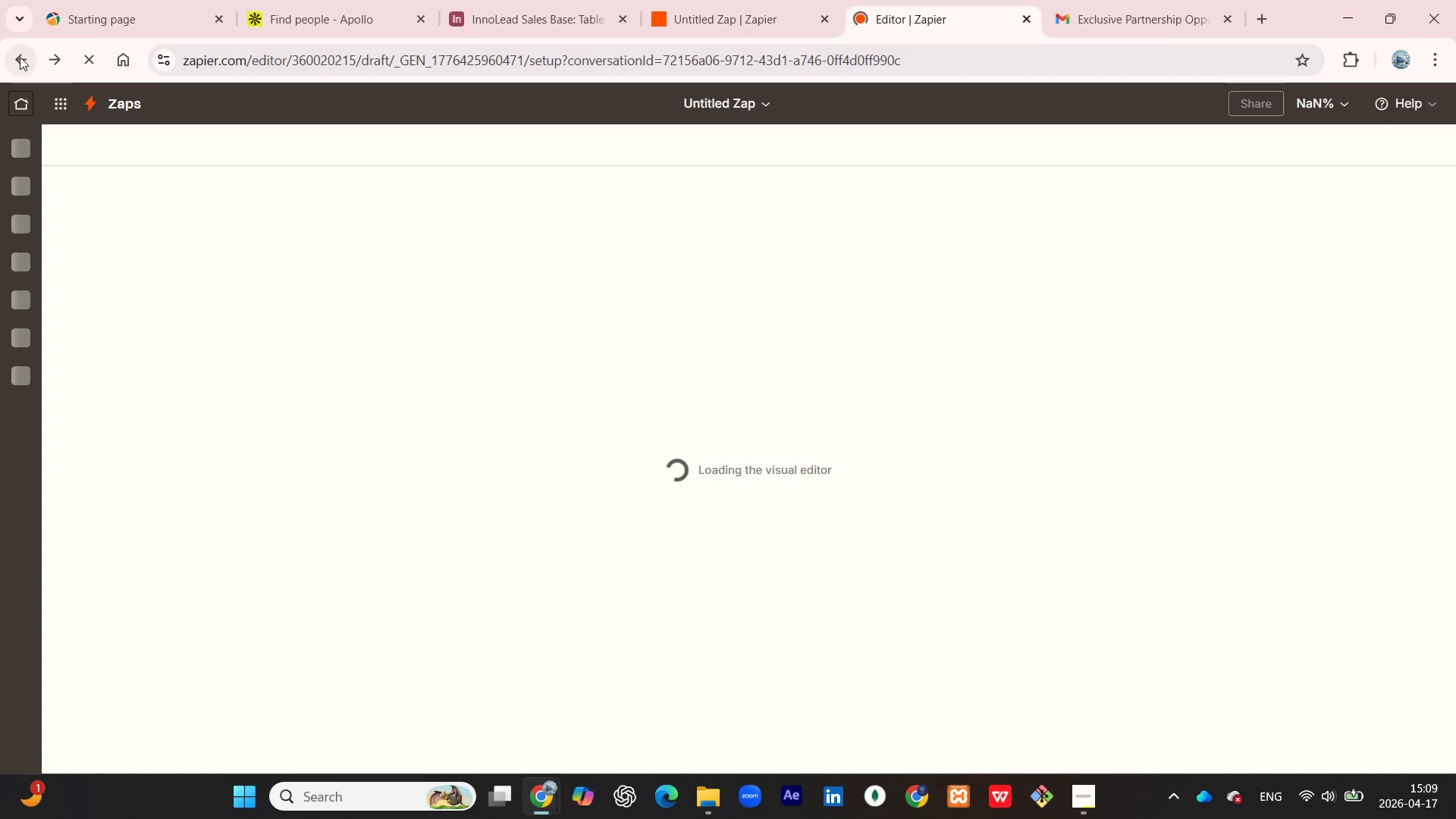 
left_click([22, 58])
 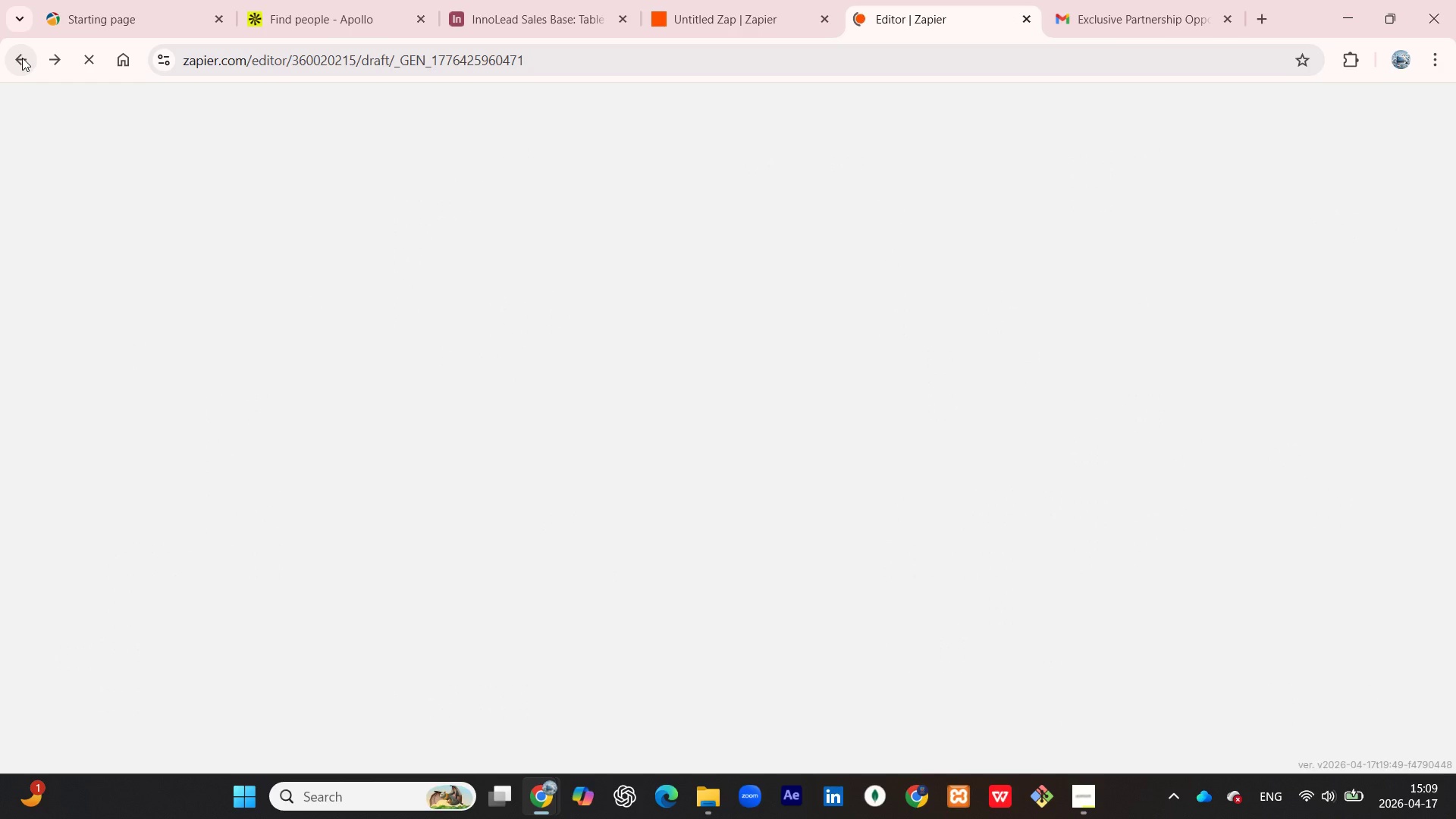 
left_click([22, 58])
 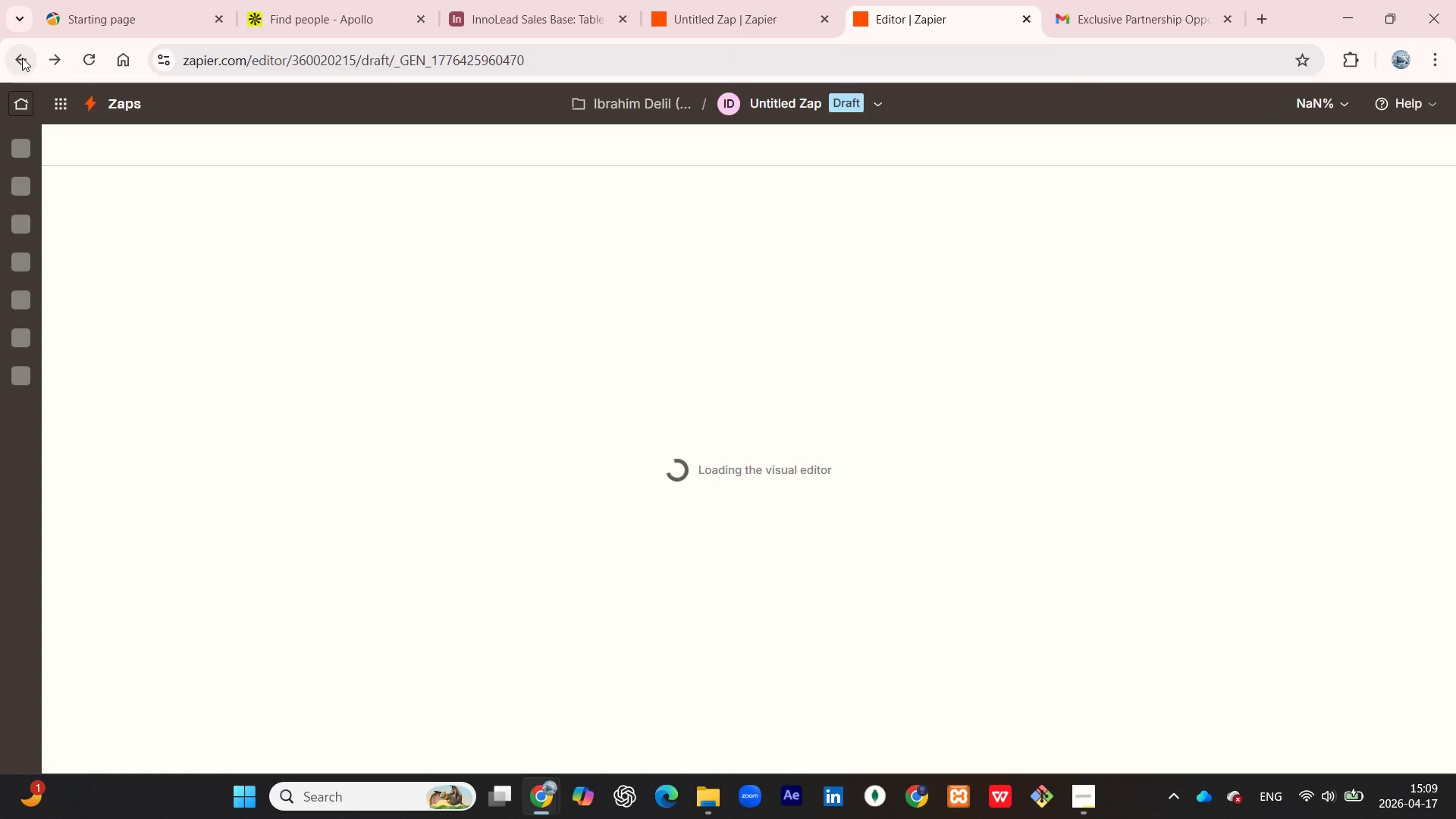 
left_click([22, 58])
 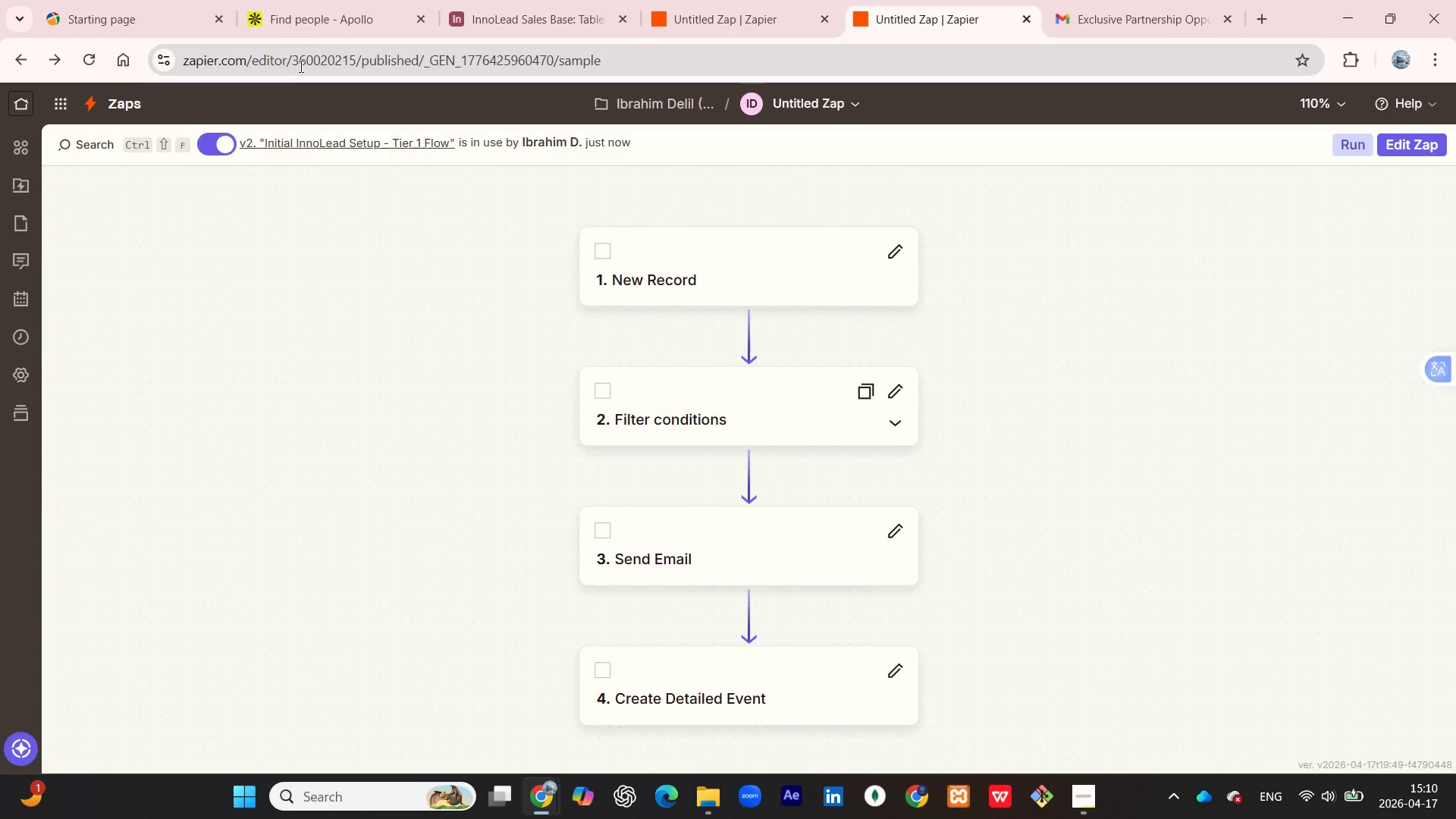 
wait(5.34)
 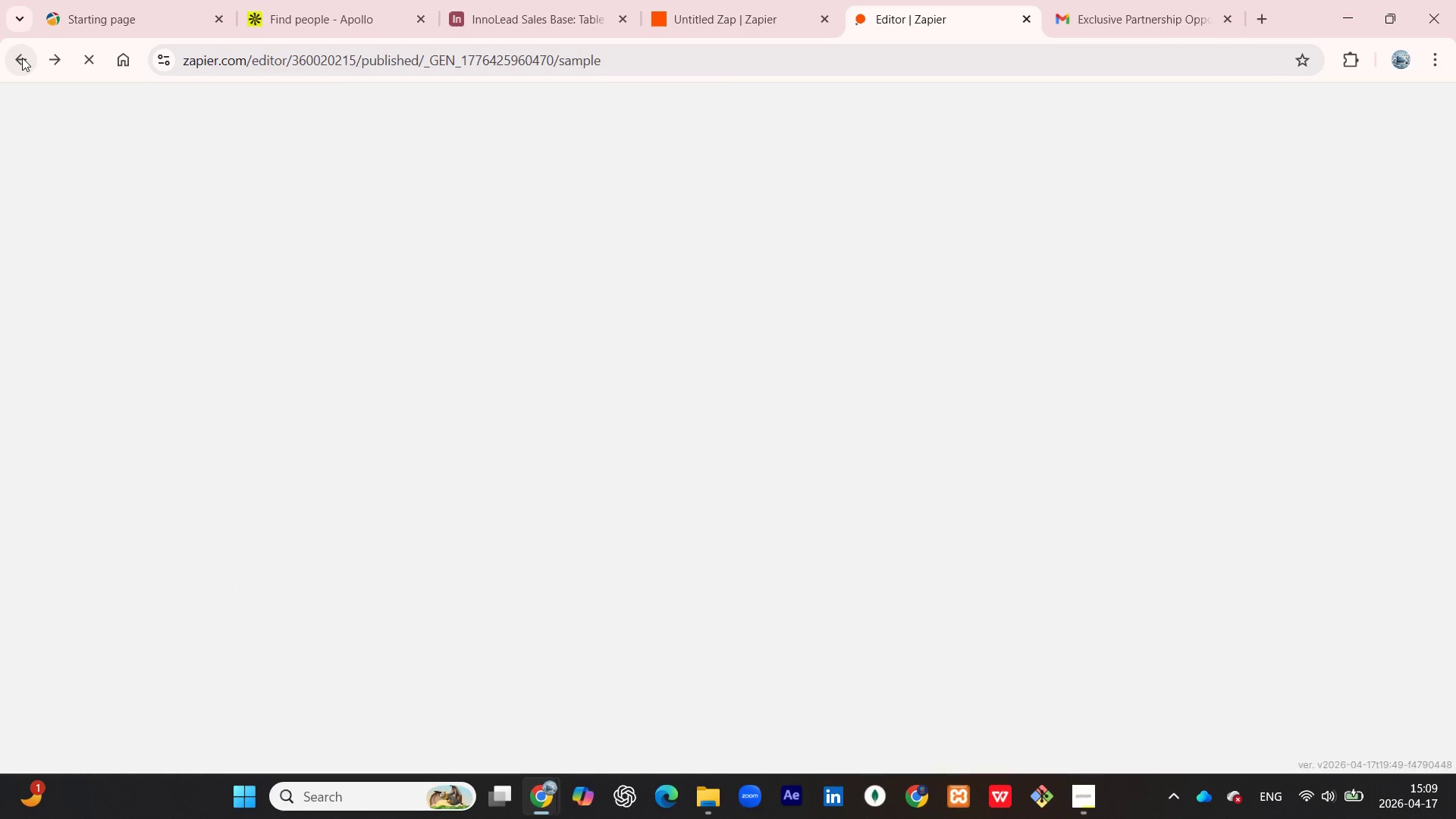 
left_click_drag(start_coordinate=[359, 52], to_coordinate=[692, 82])
 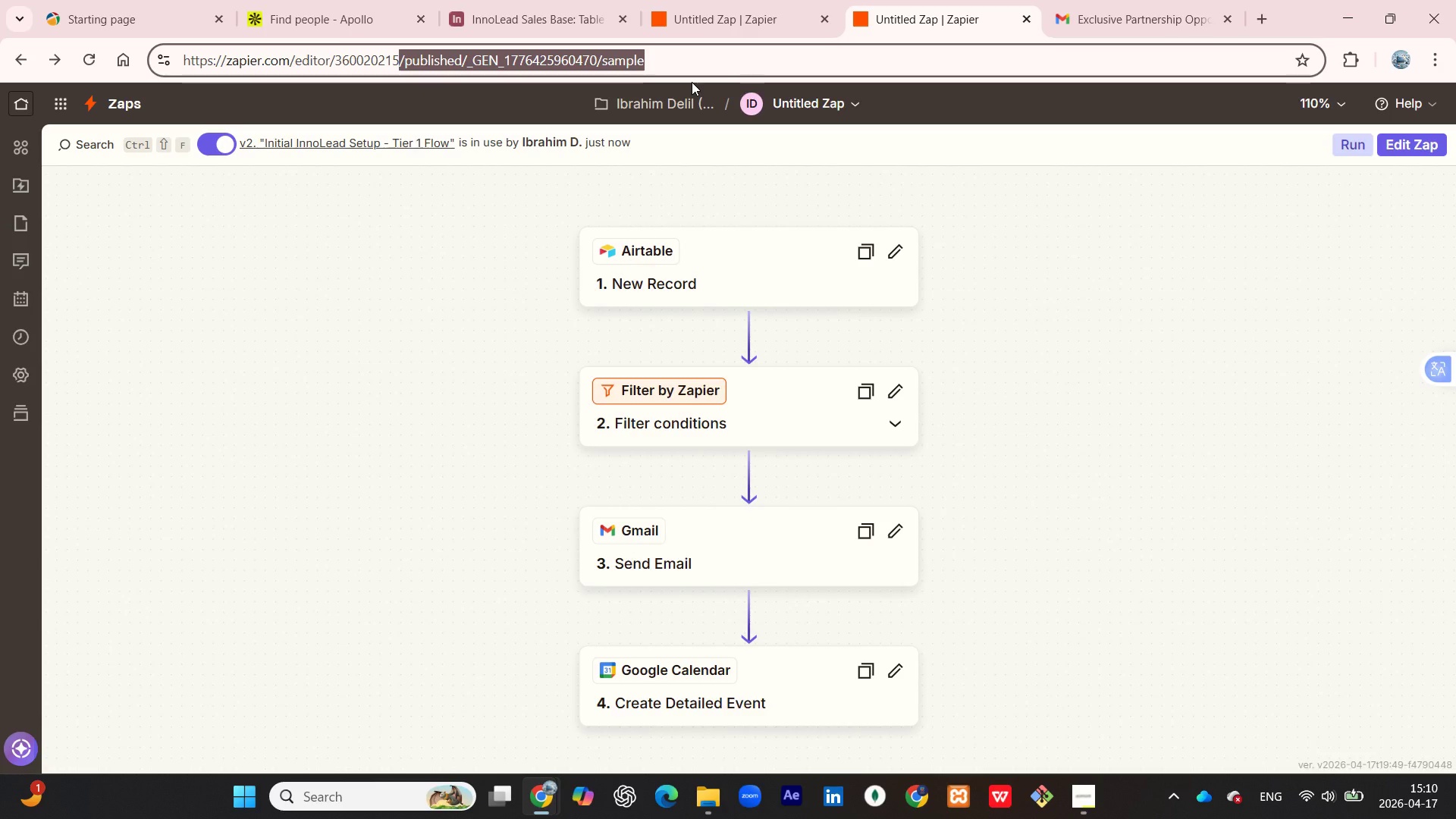 
key(Backspace)
 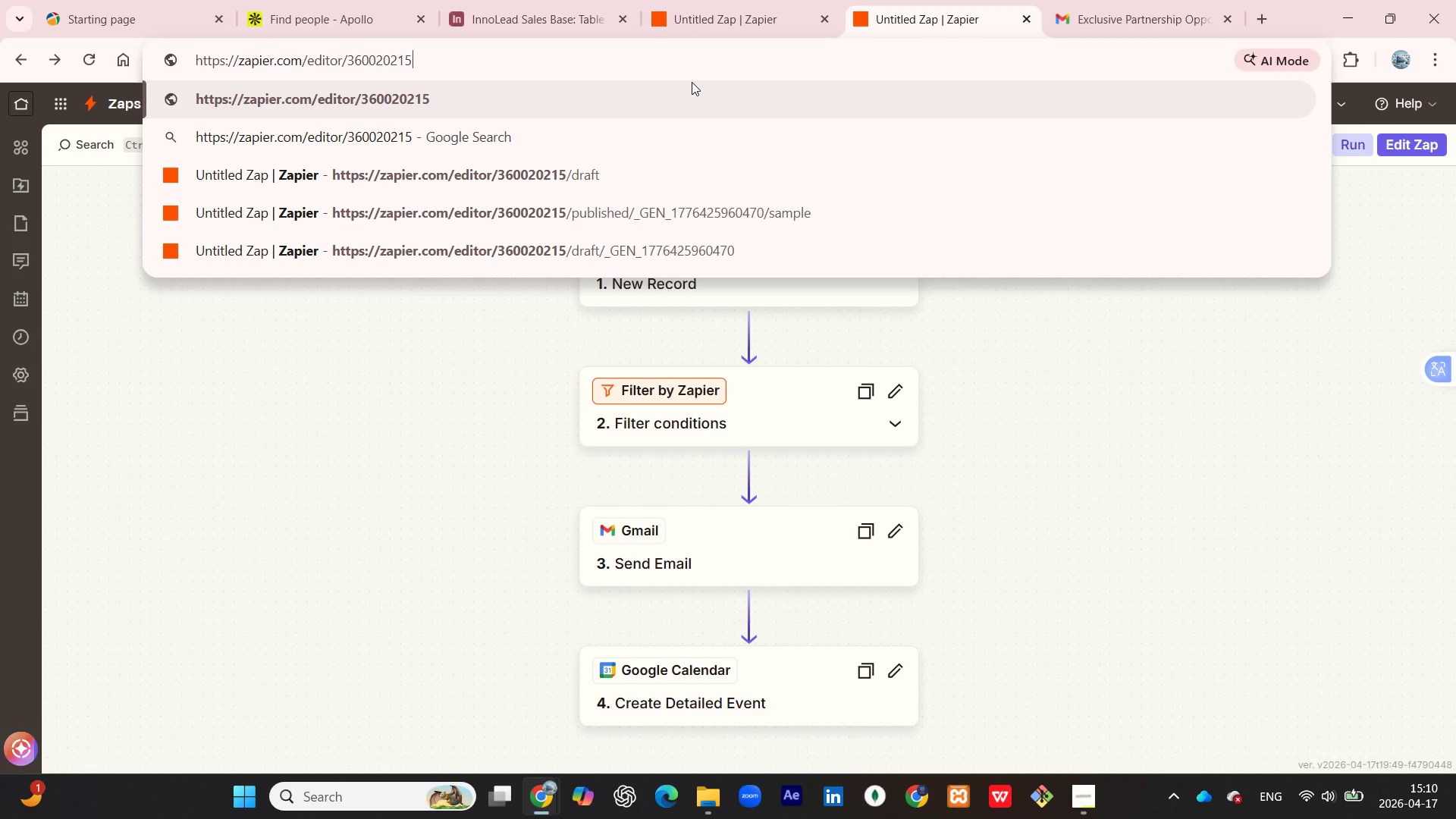 
key(Backspace)
 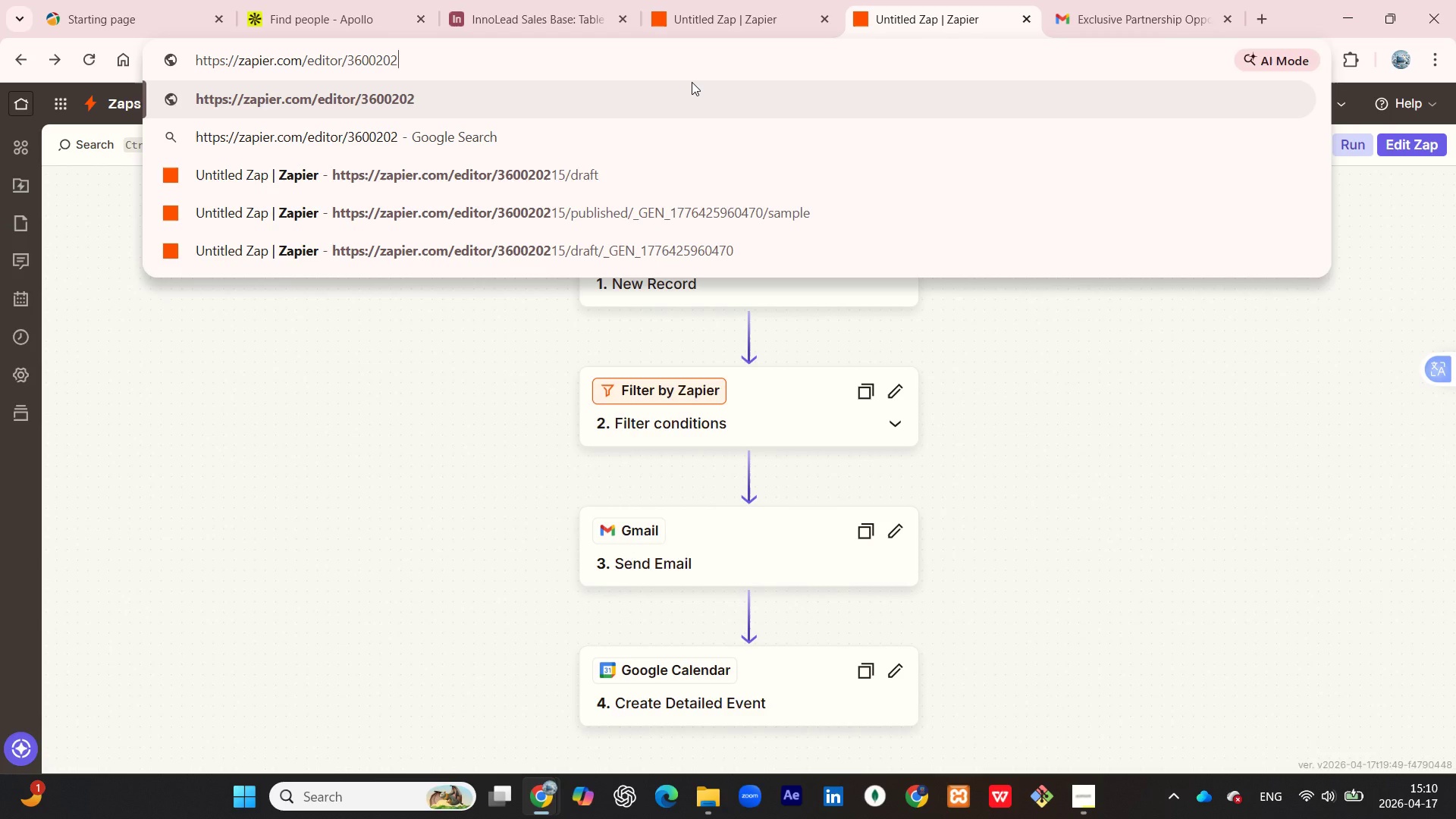 
key(Backspace)
 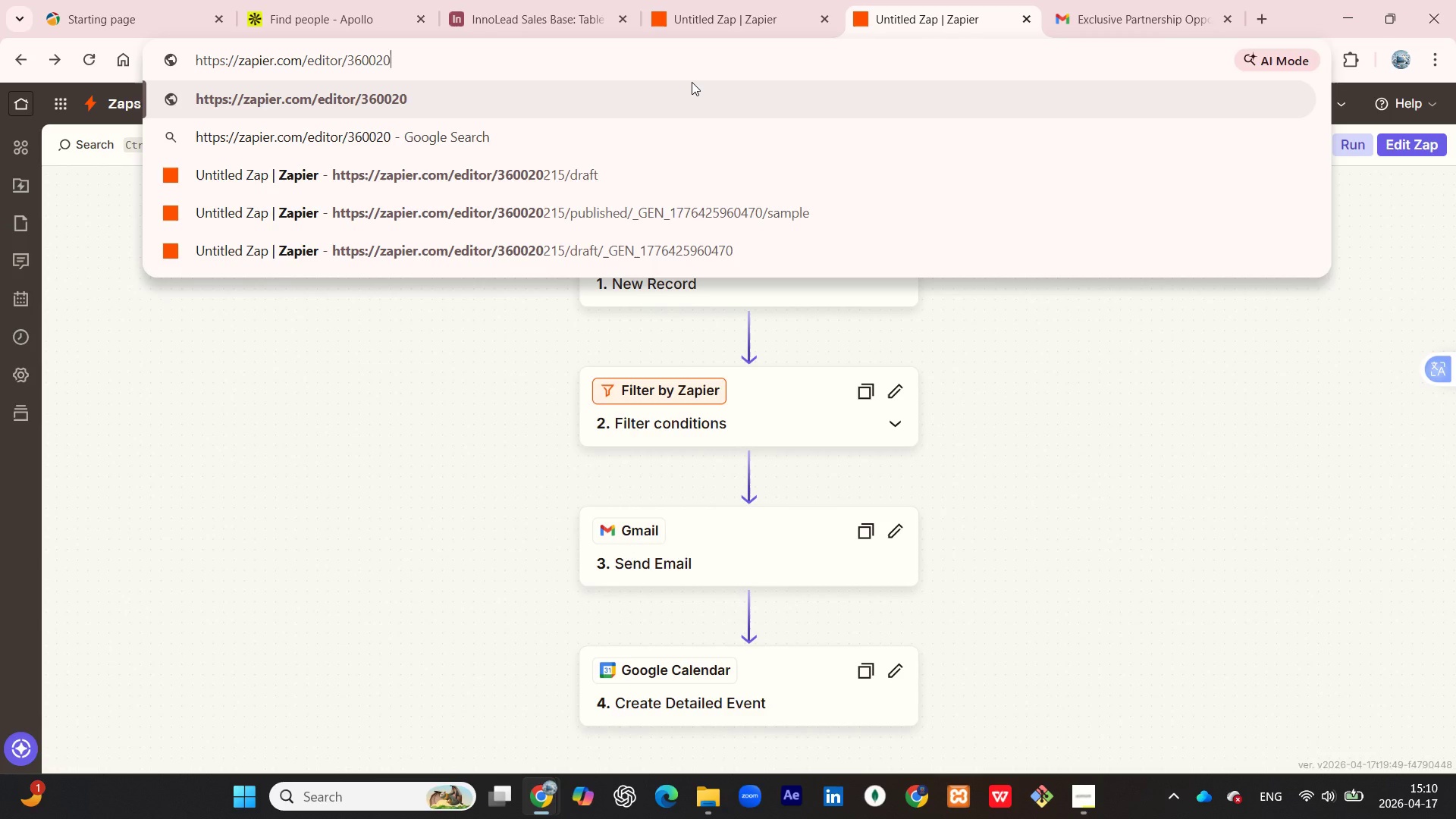 
key(Backspace)
 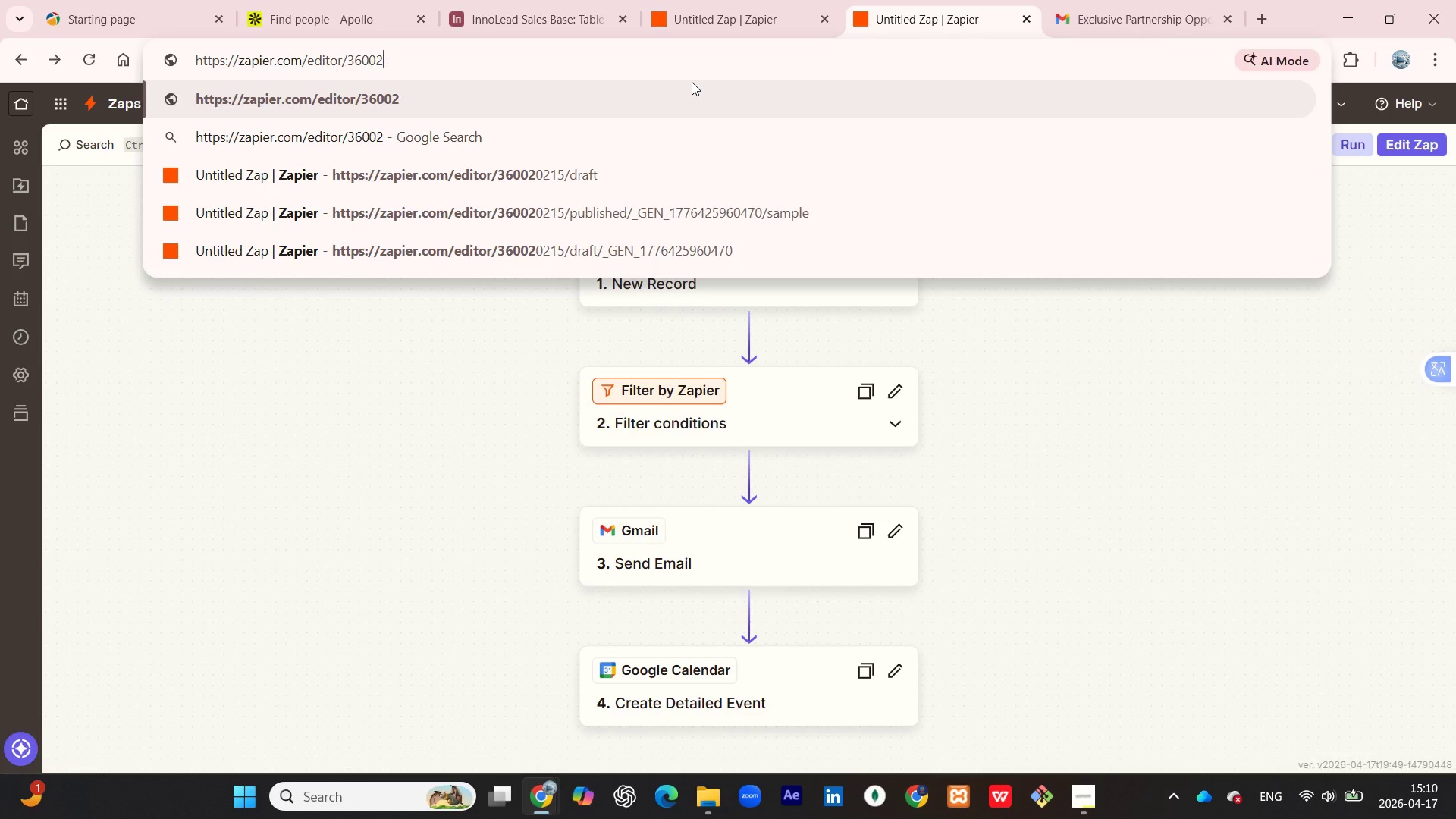 
key(Backspace)
 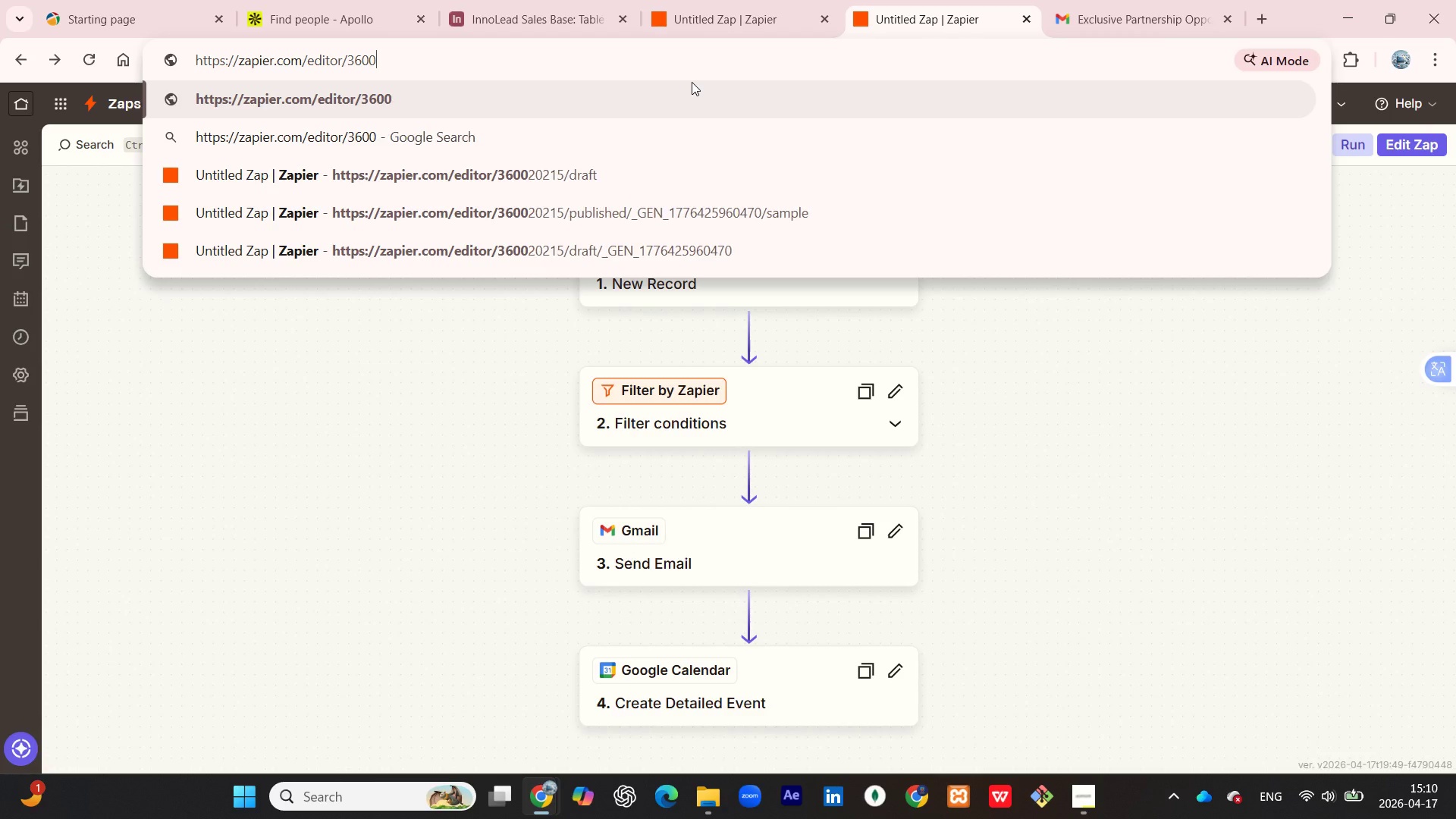 
key(Backspace)
 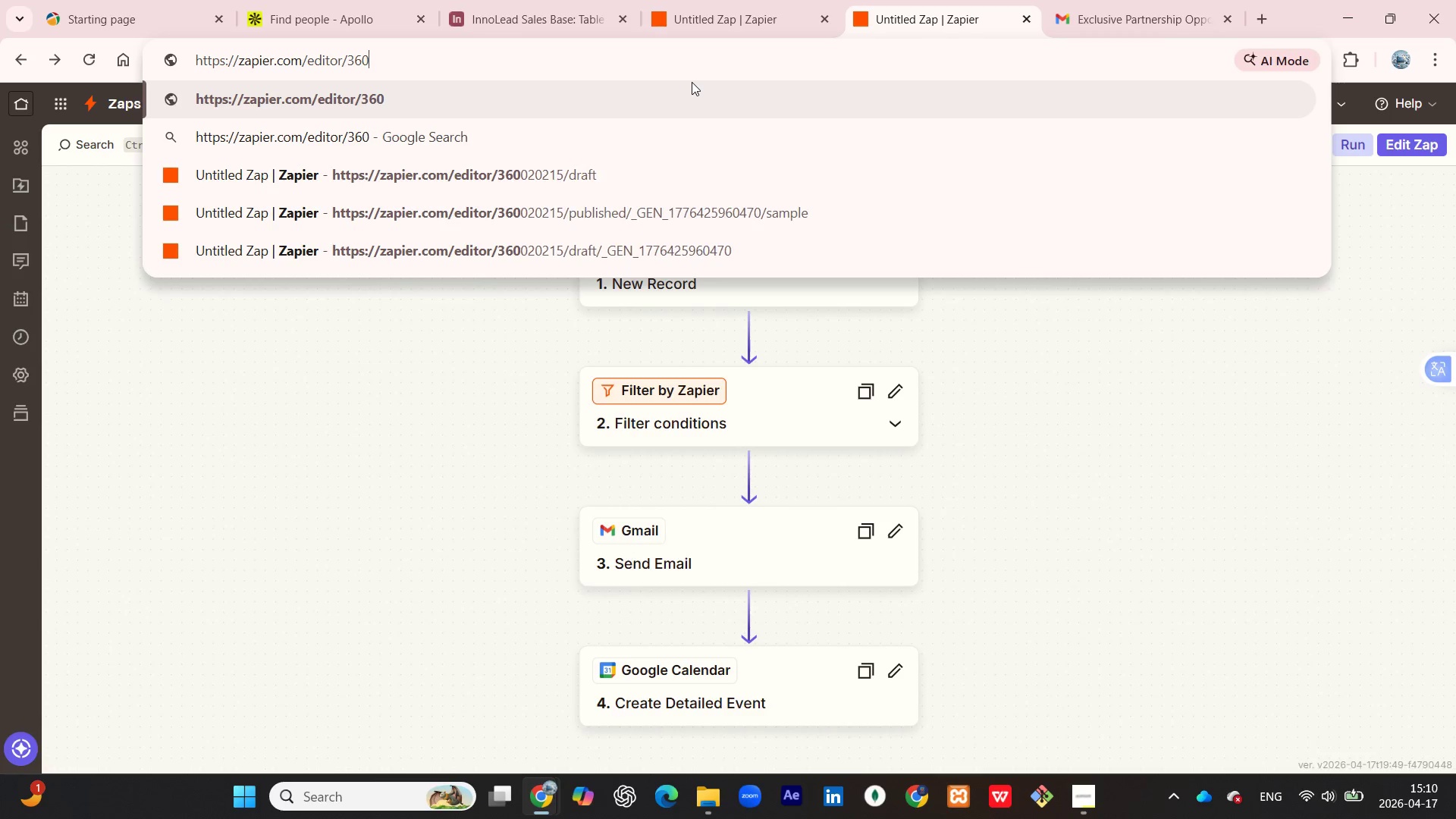 
key(Backspace)
 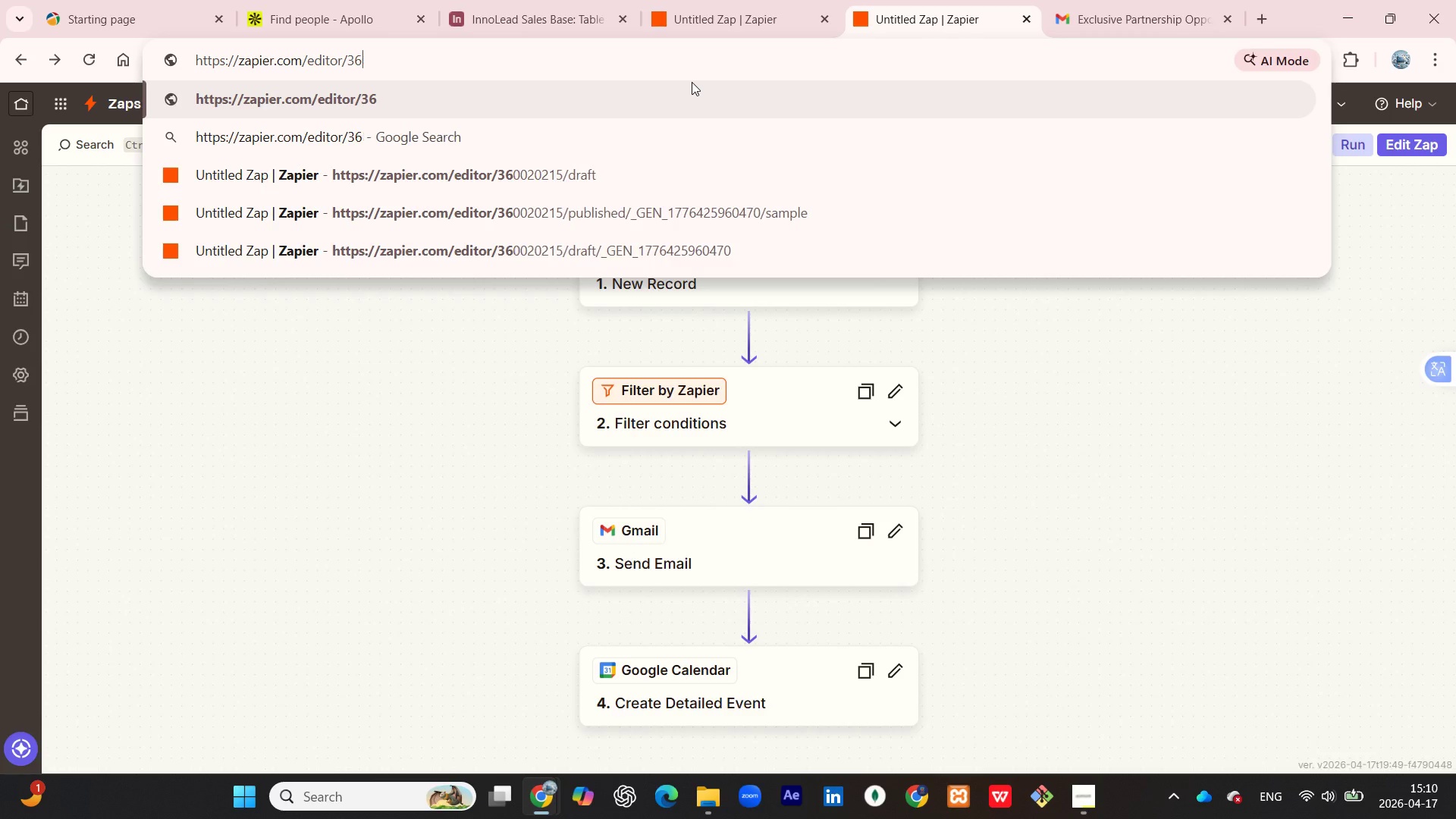 
key(Backspace)
 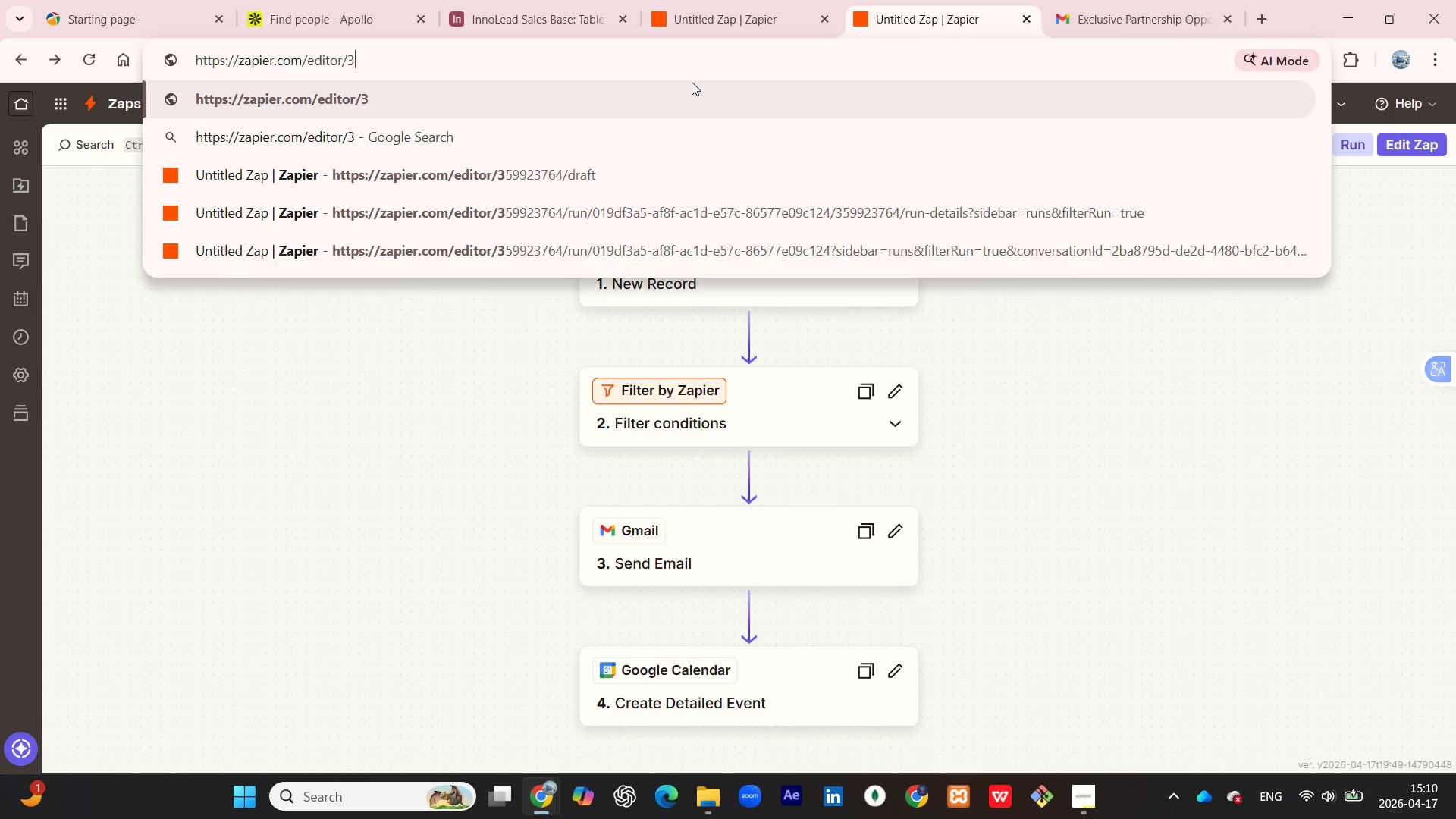 
key(Backspace)
 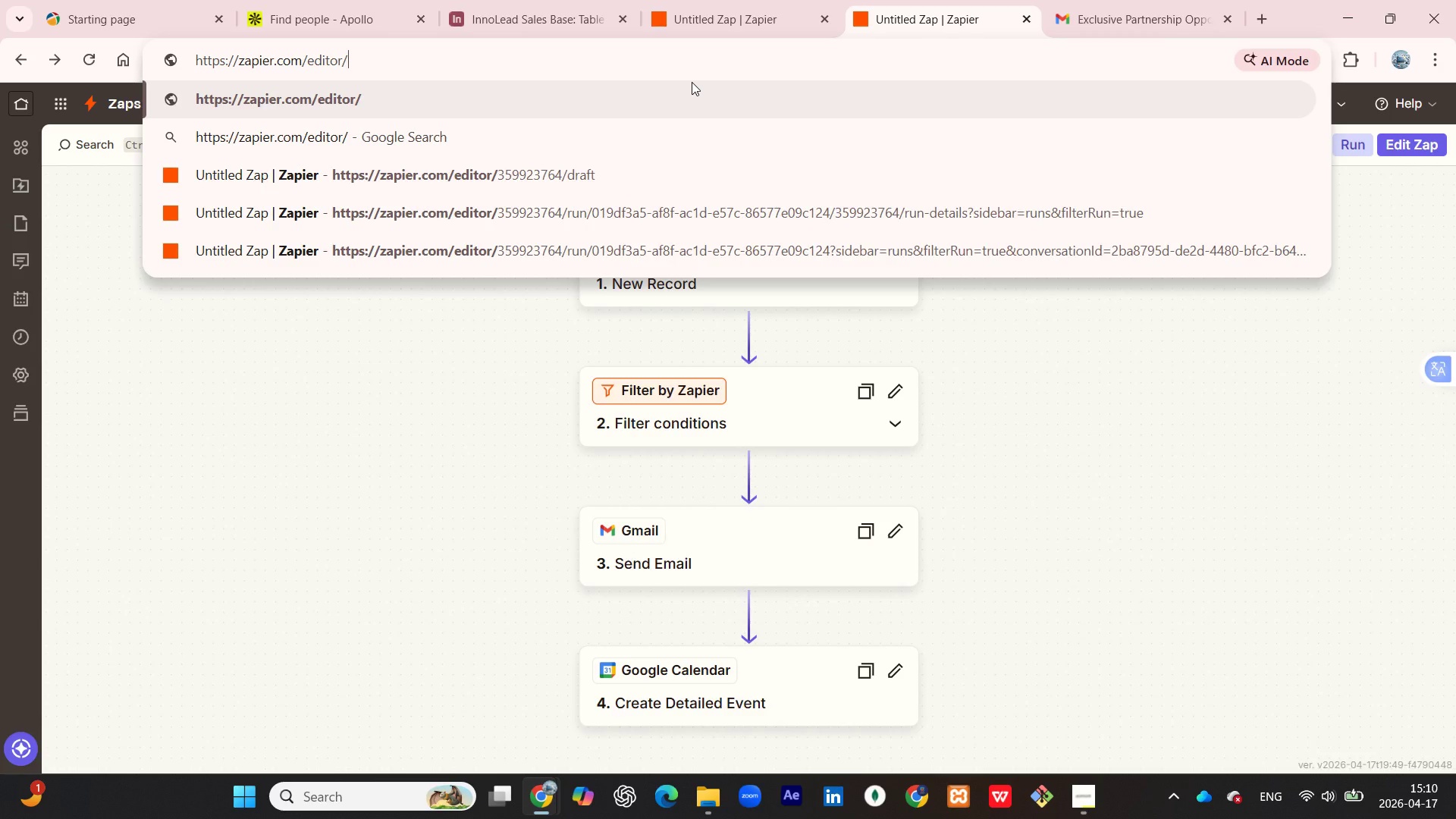 
key(Backspace)
 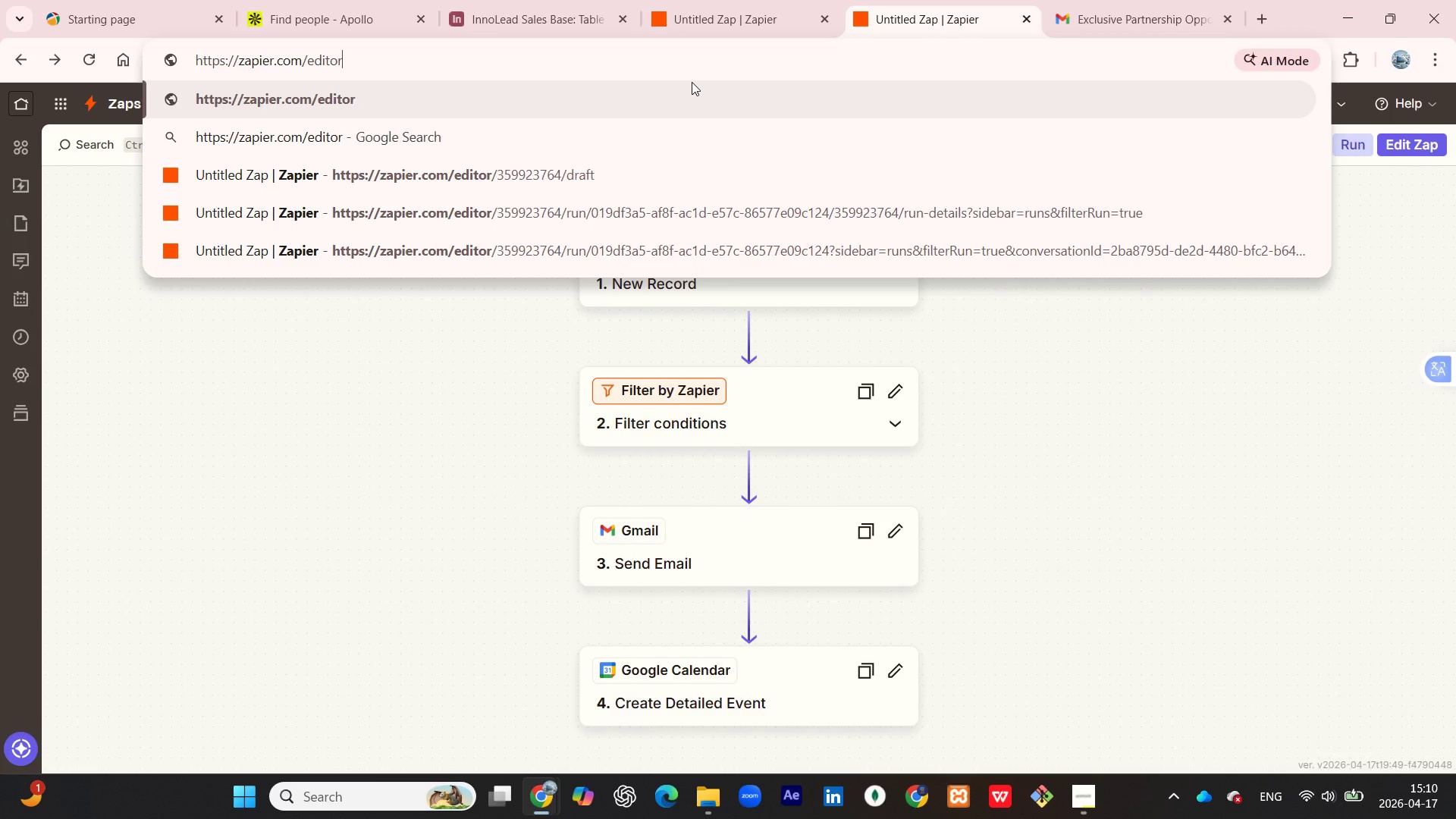 
key(Backspace)
 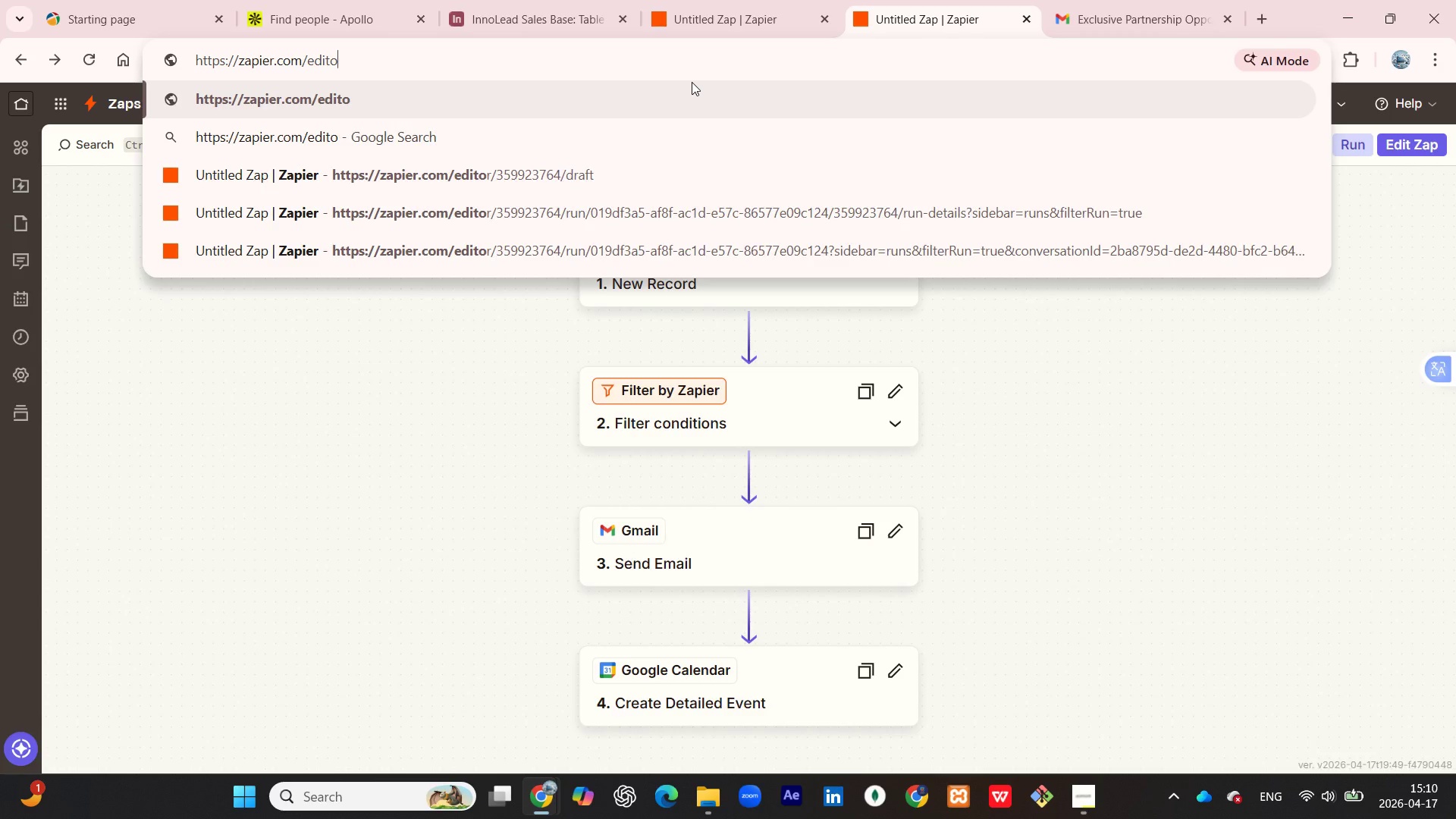 
key(Backspace)
 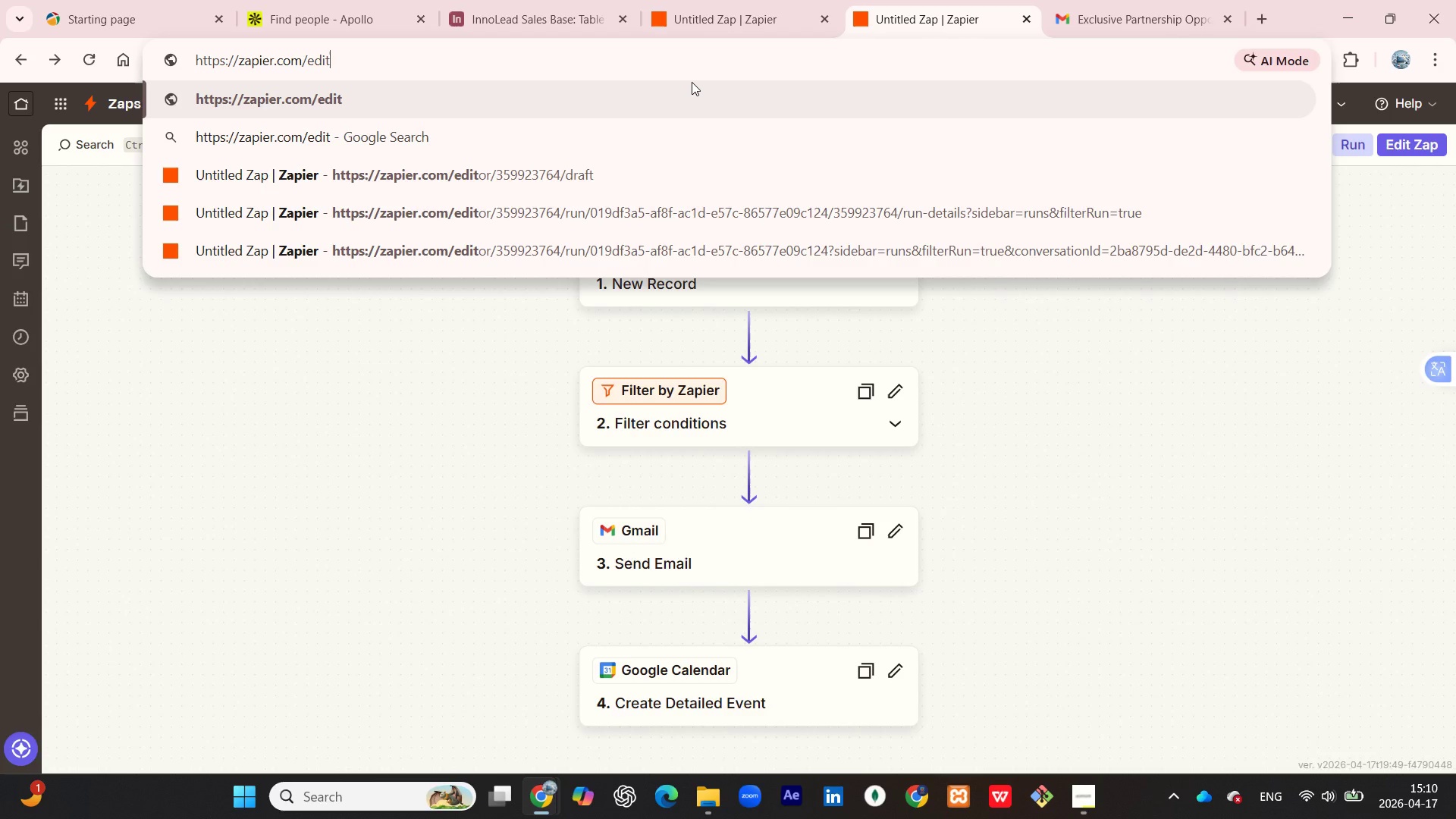 
key(Backspace)
 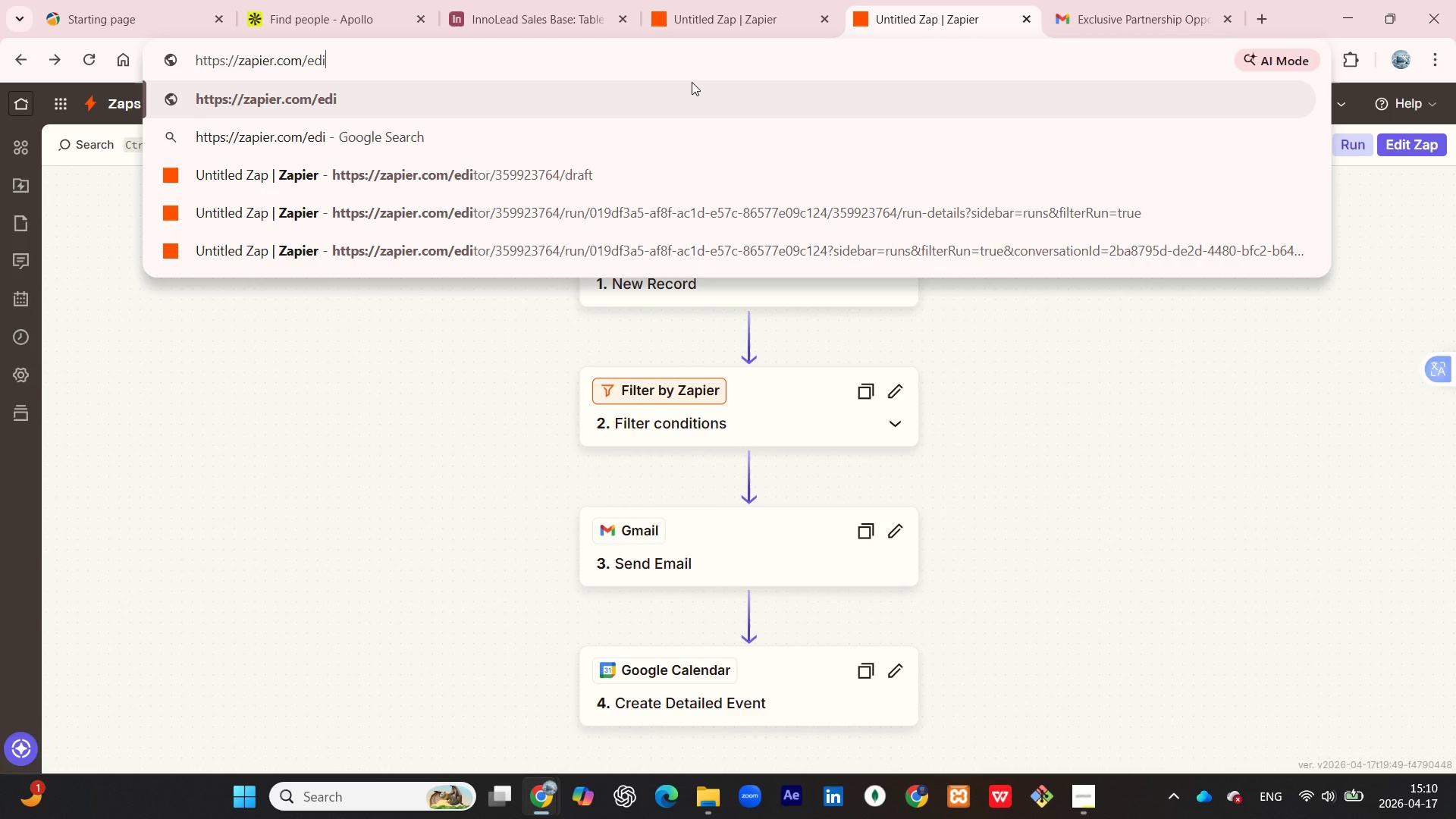 
key(Backspace)
 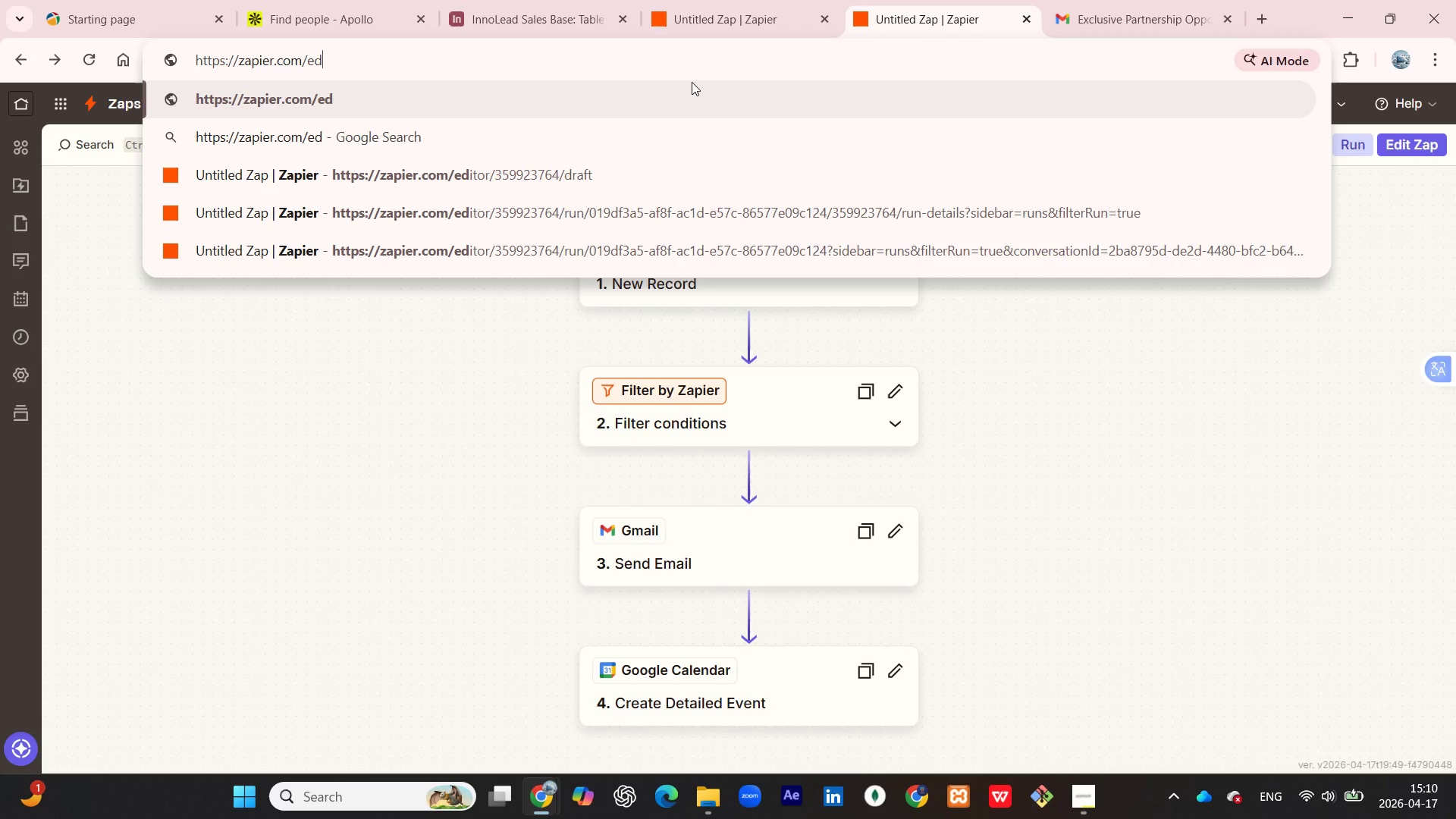 
key(Backspace)
 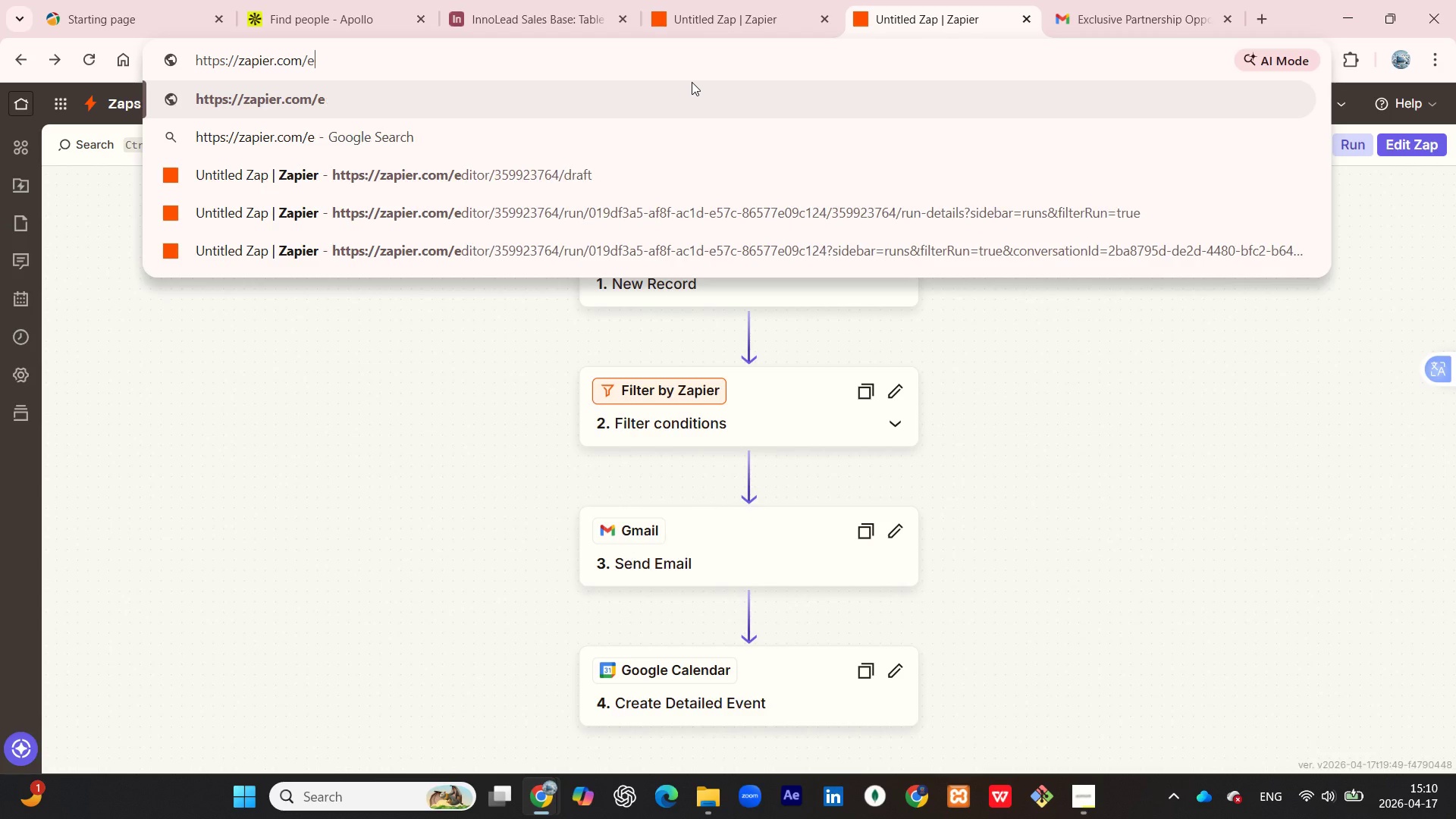 
key(Backspace)
 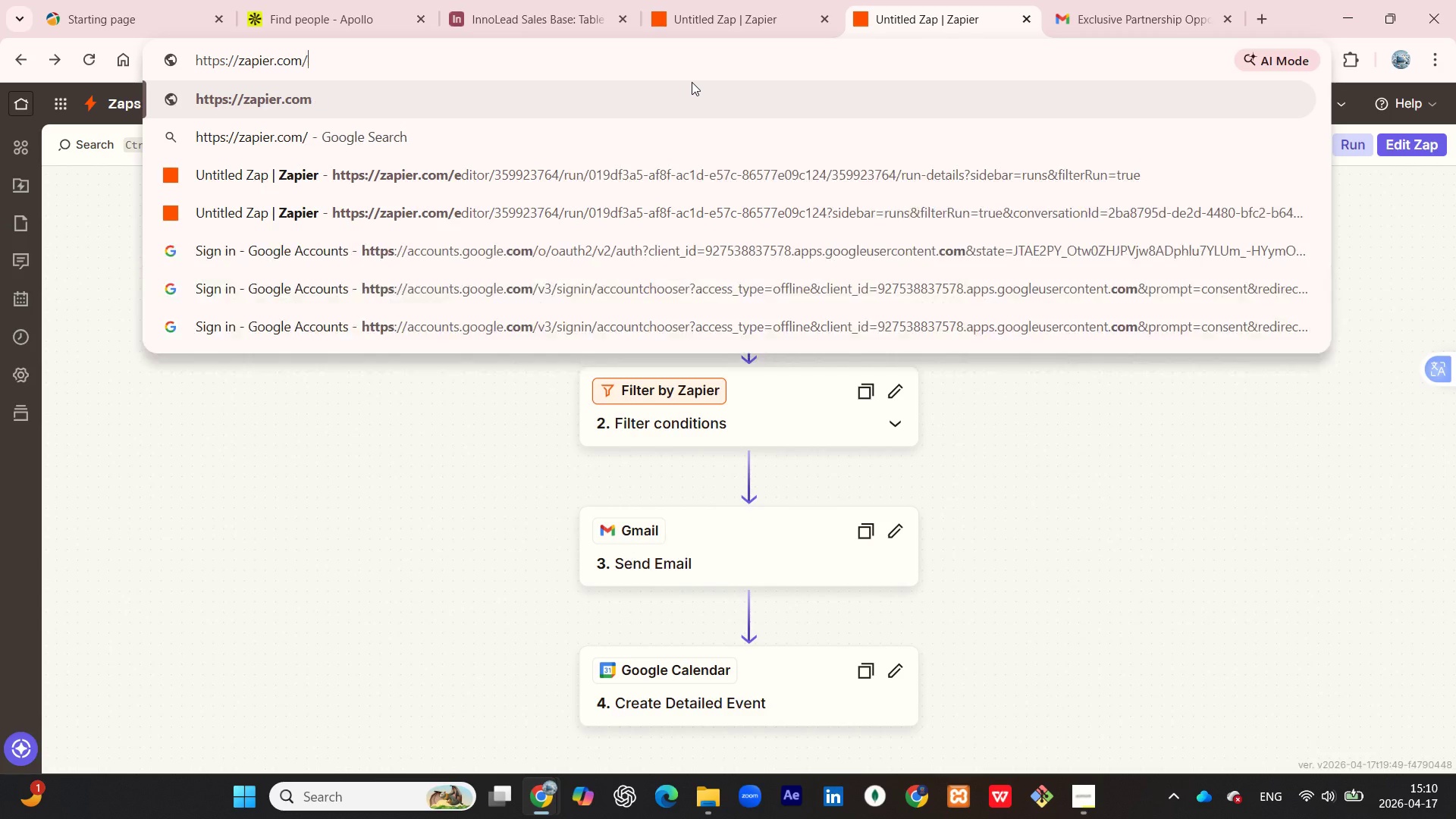 
key(Backspace)
 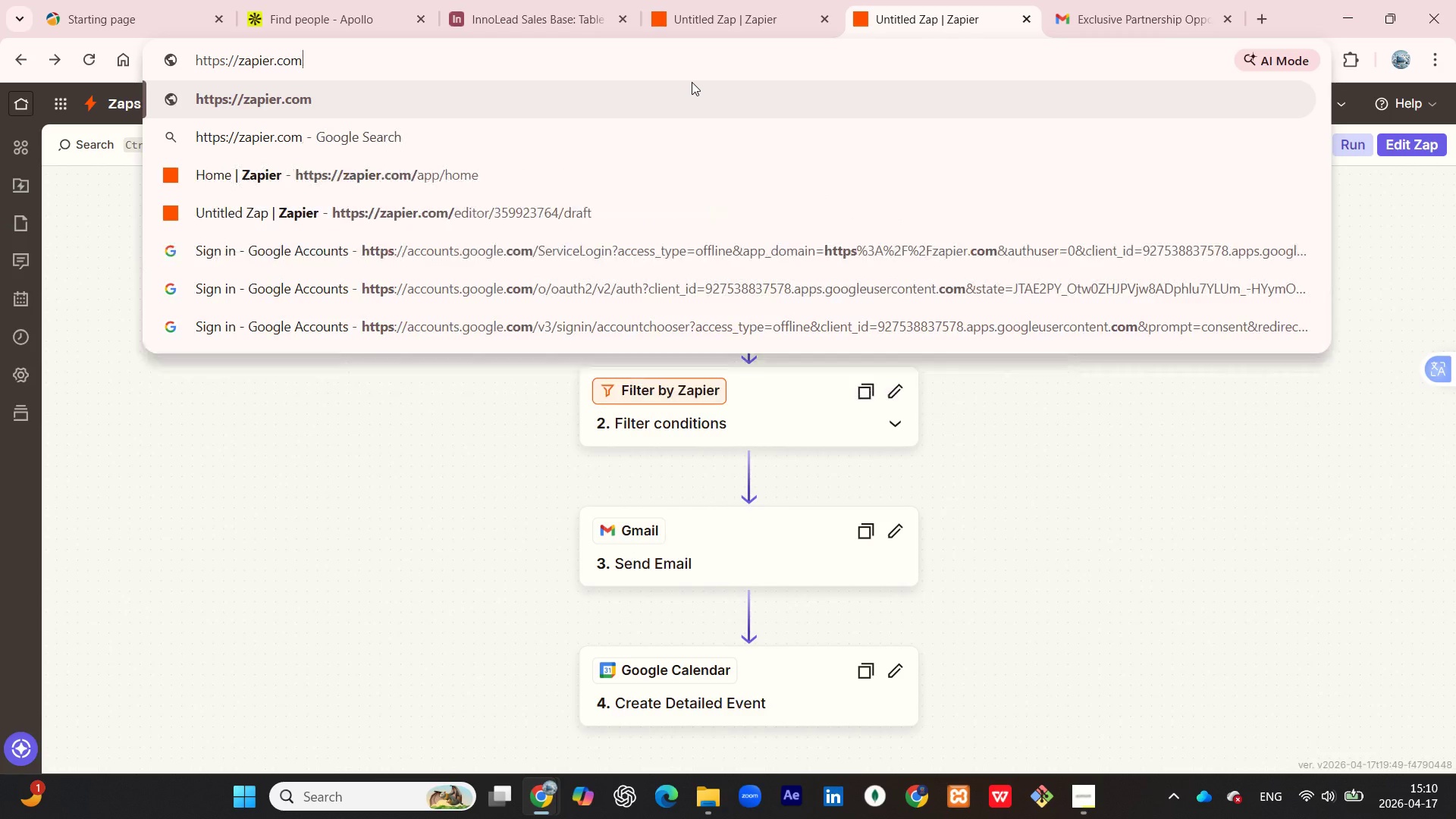 
key(Backspace)
 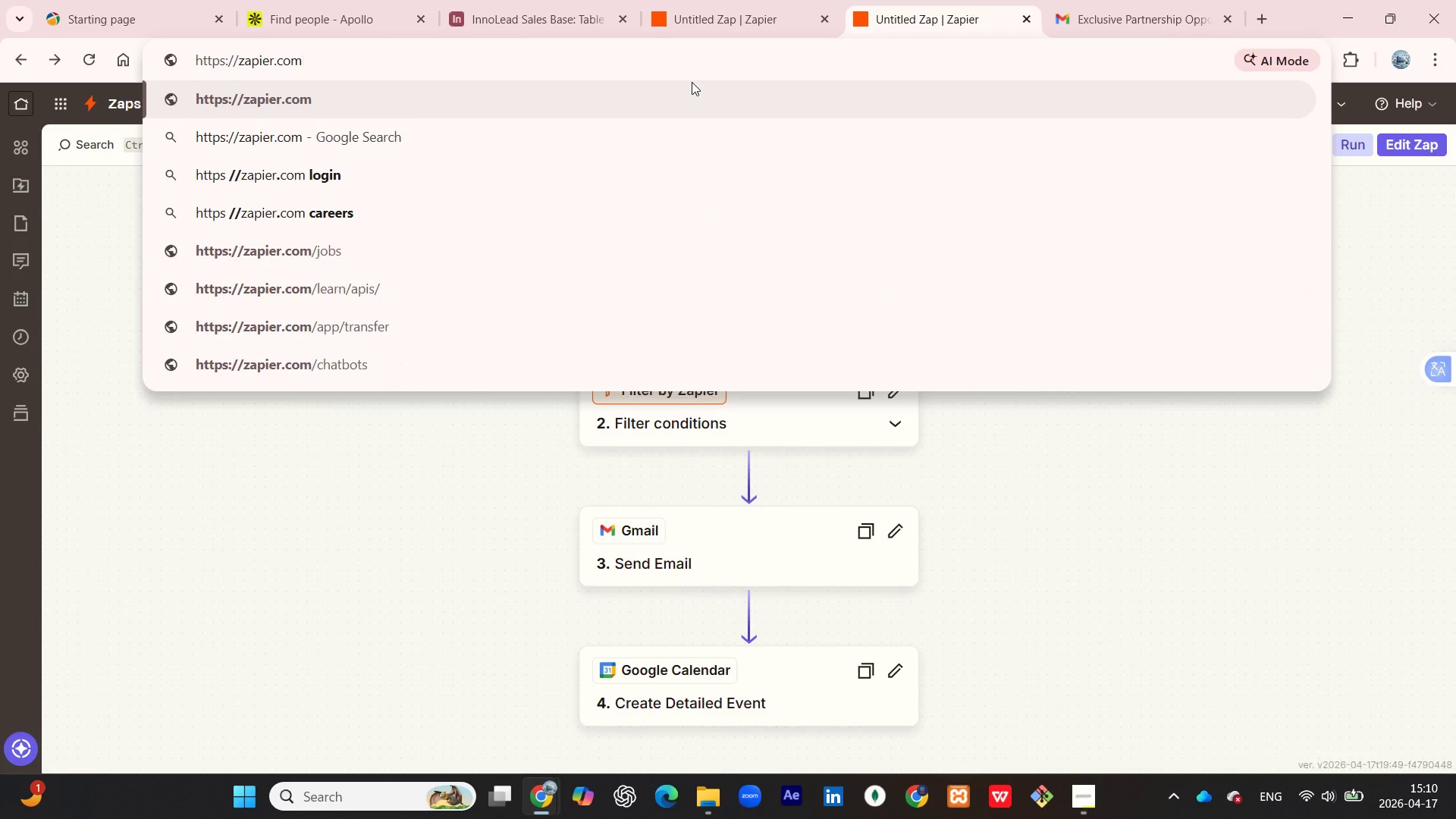 
key(Enter)
 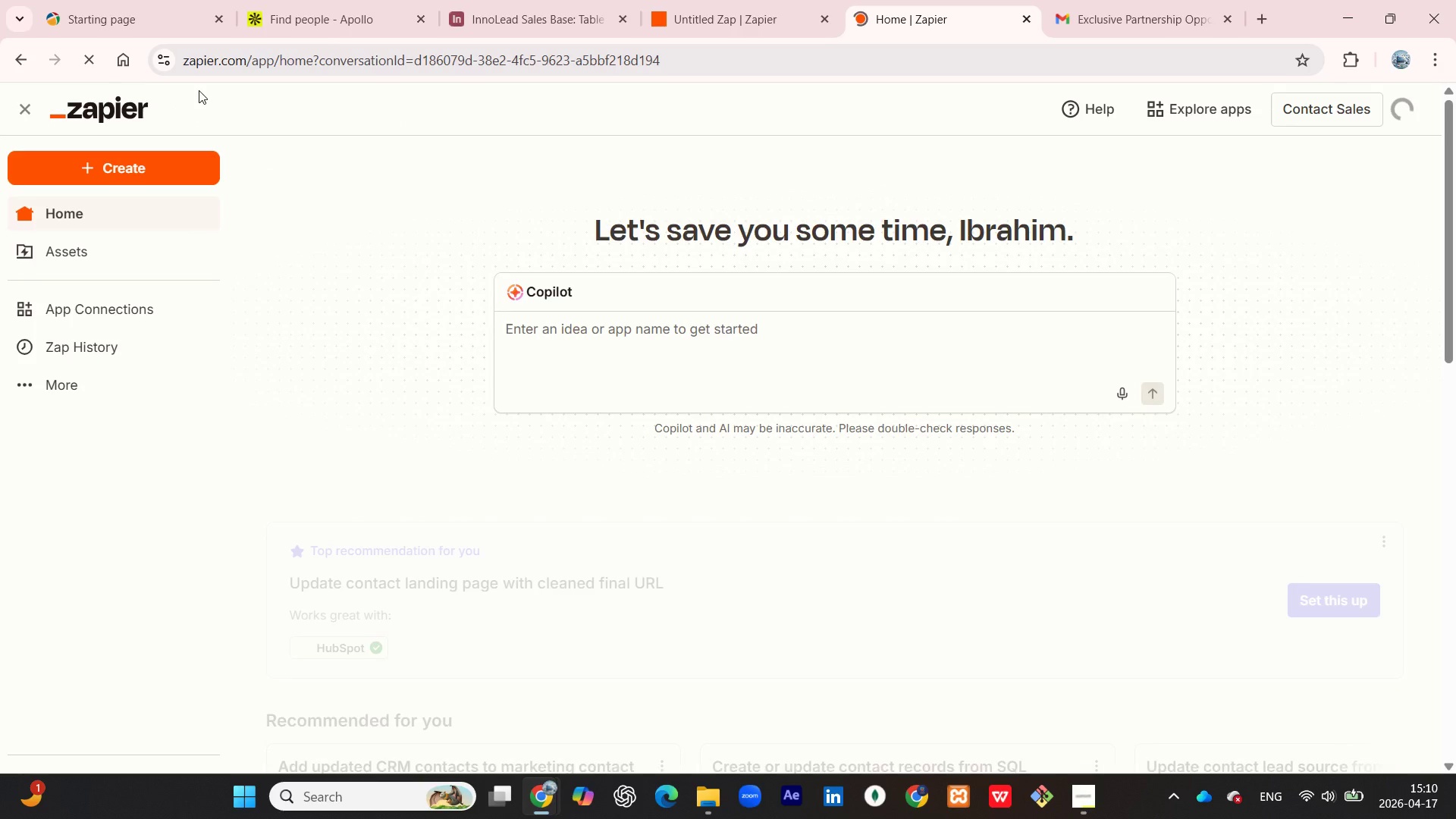 
wait(7.94)
 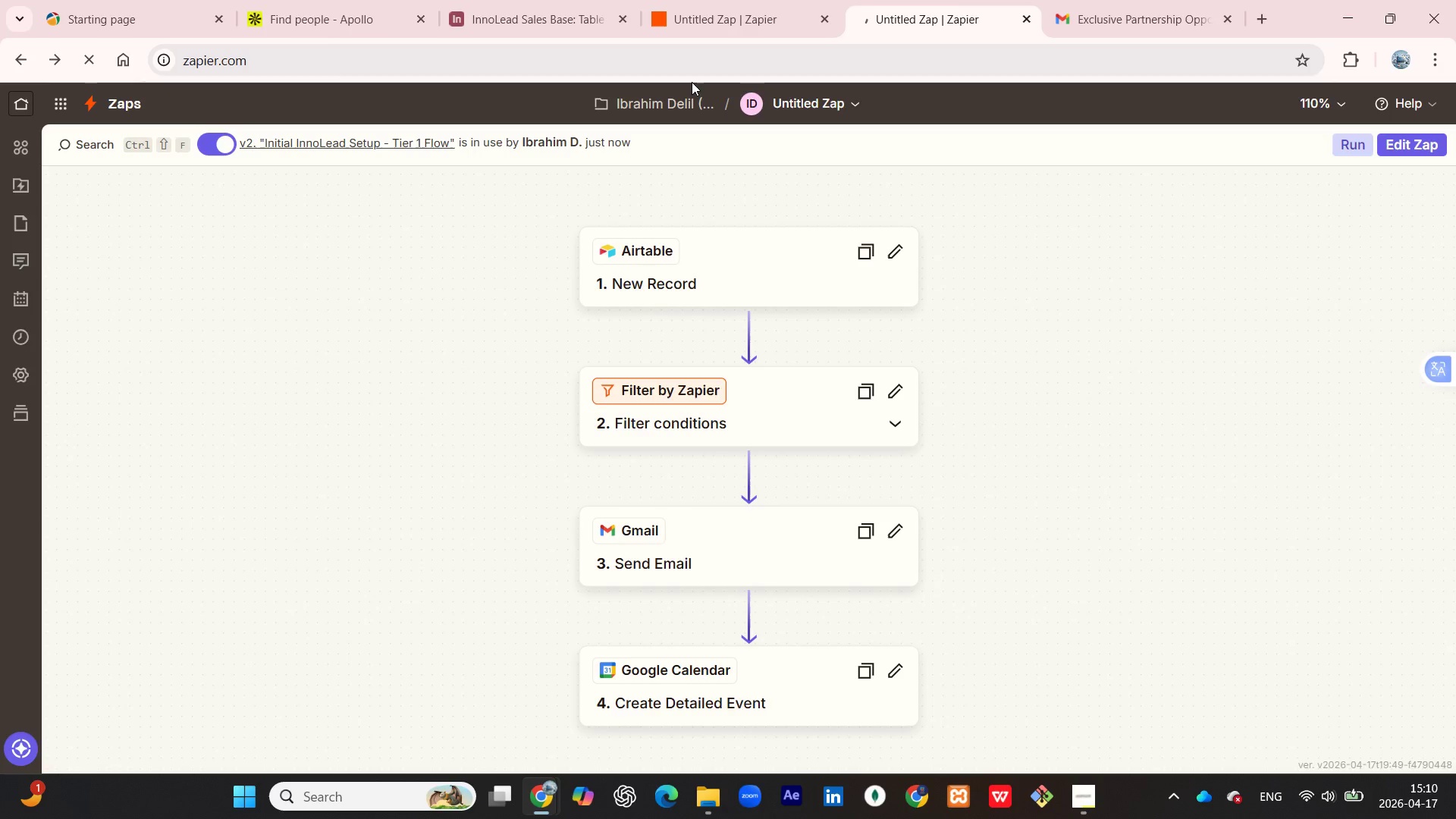 
left_click([122, 161])
 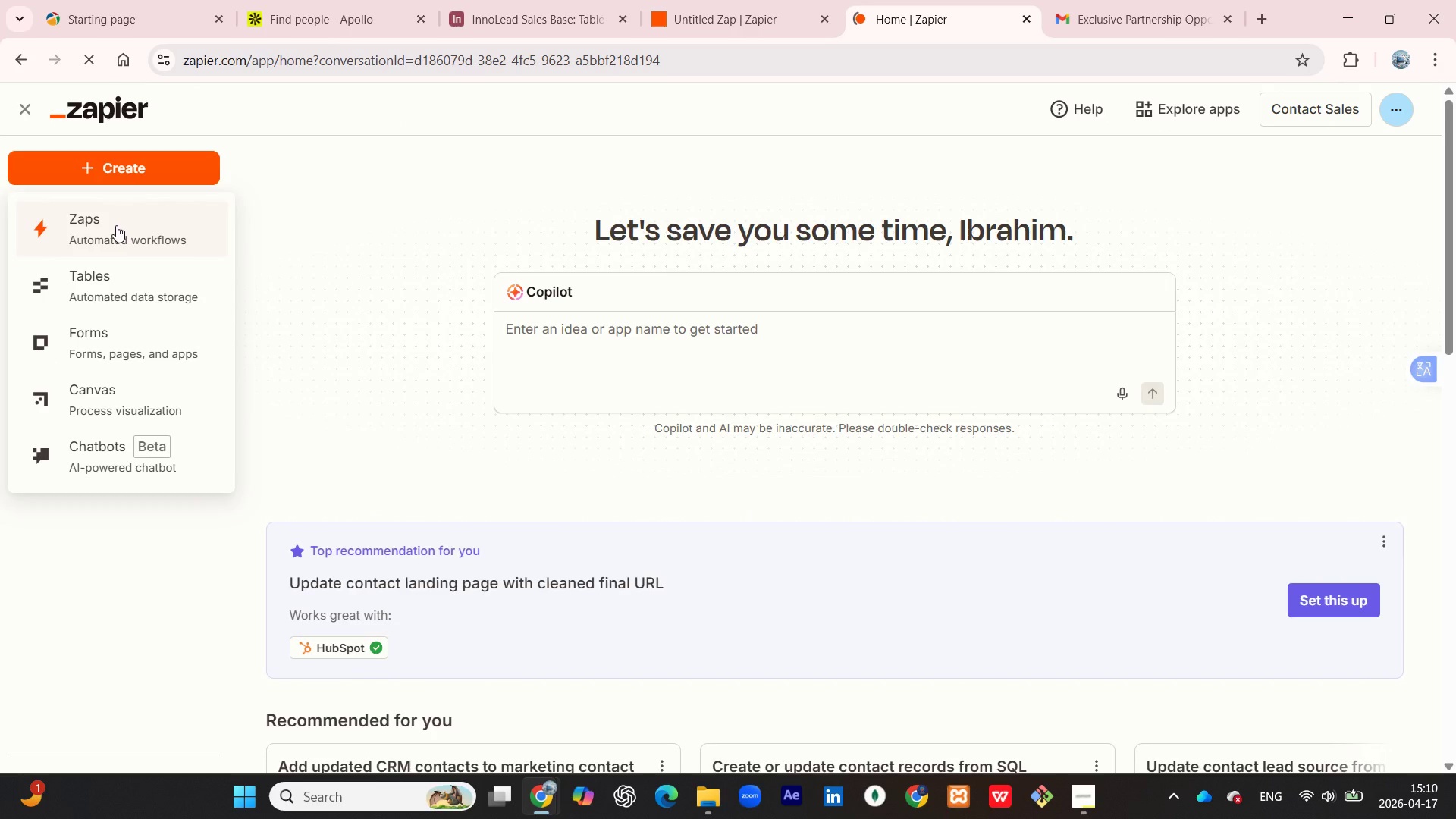 
left_click([116, 225])
 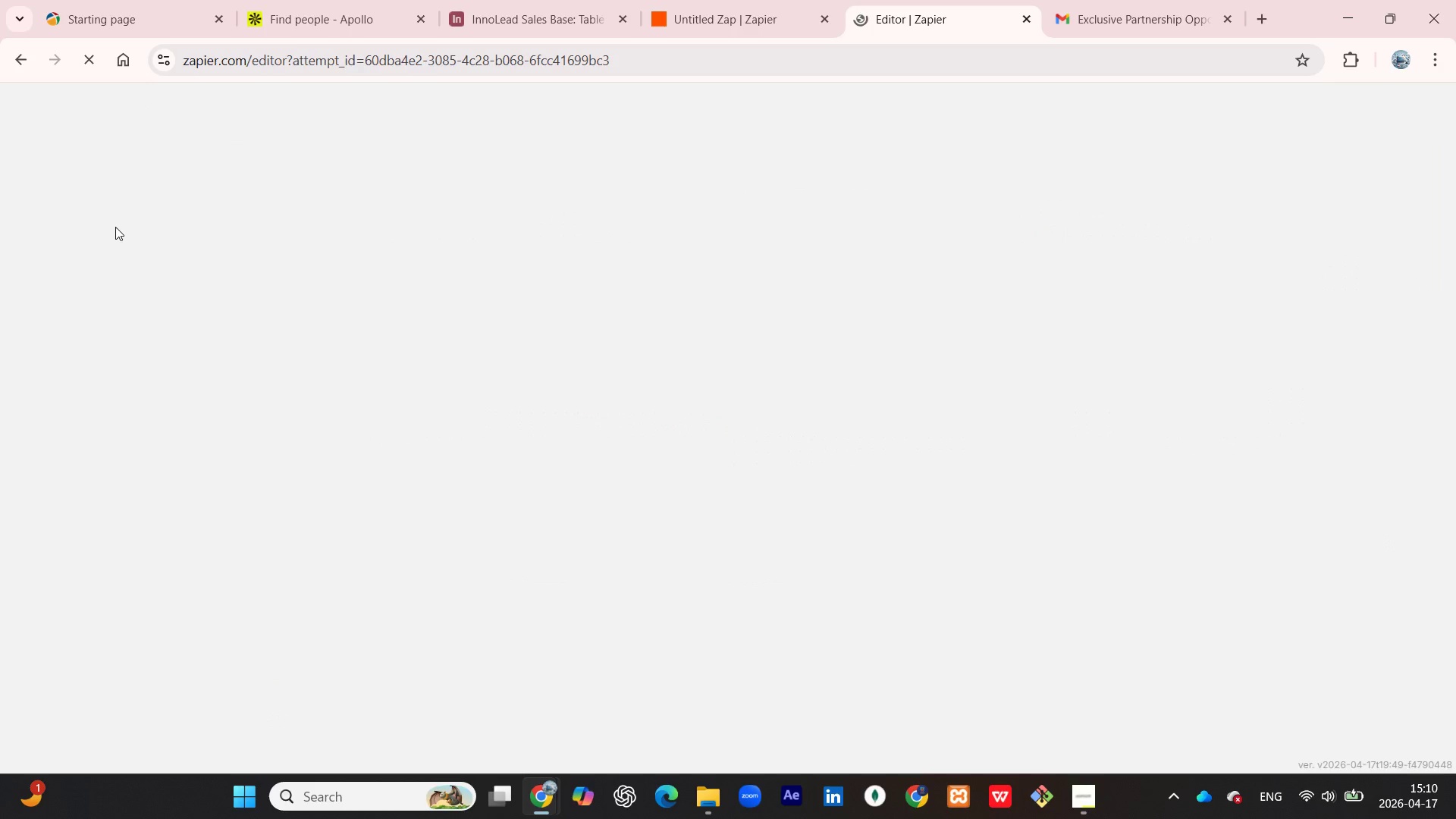 
wait(8.5)
 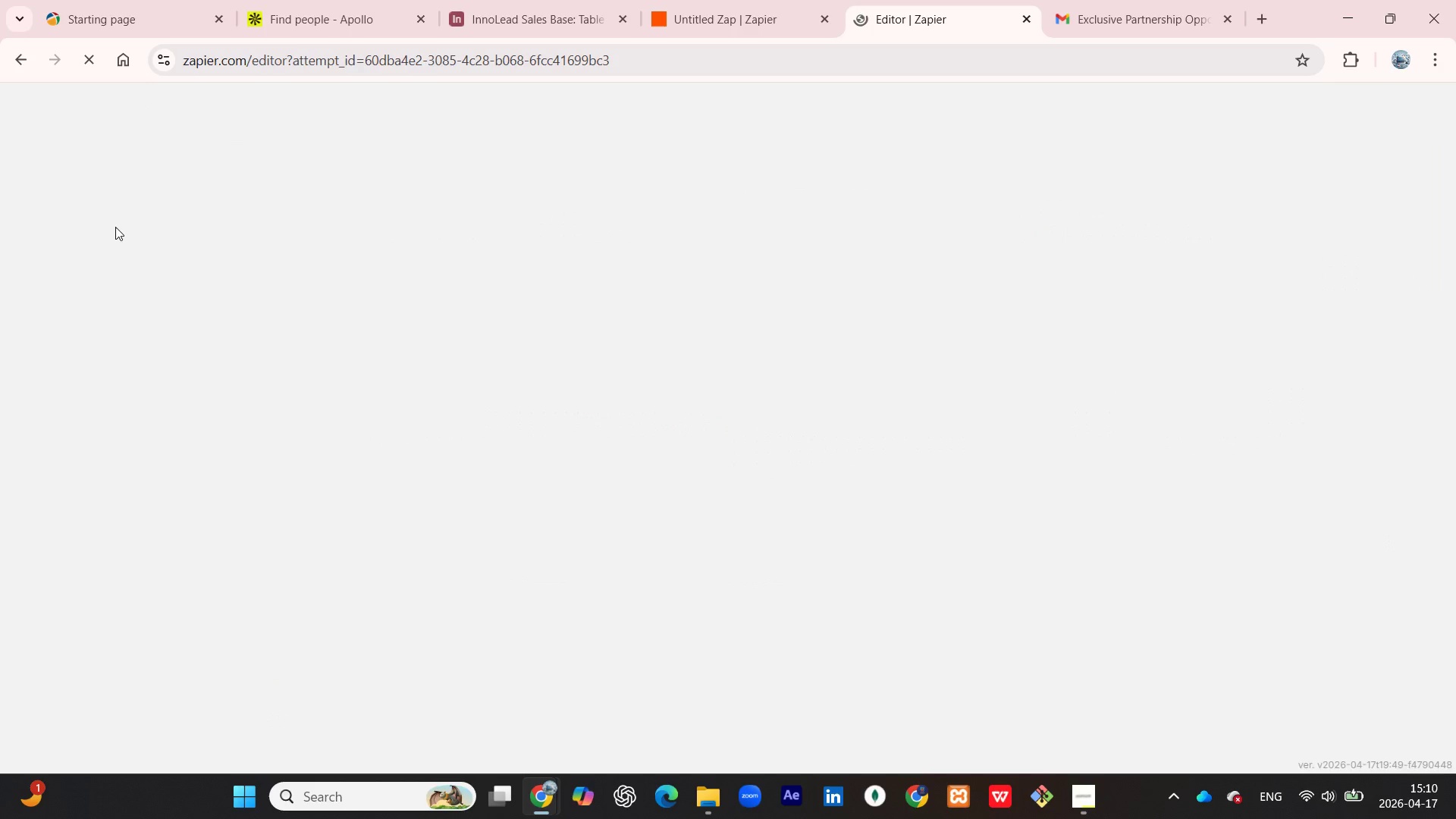 
left_click([726, 447])
 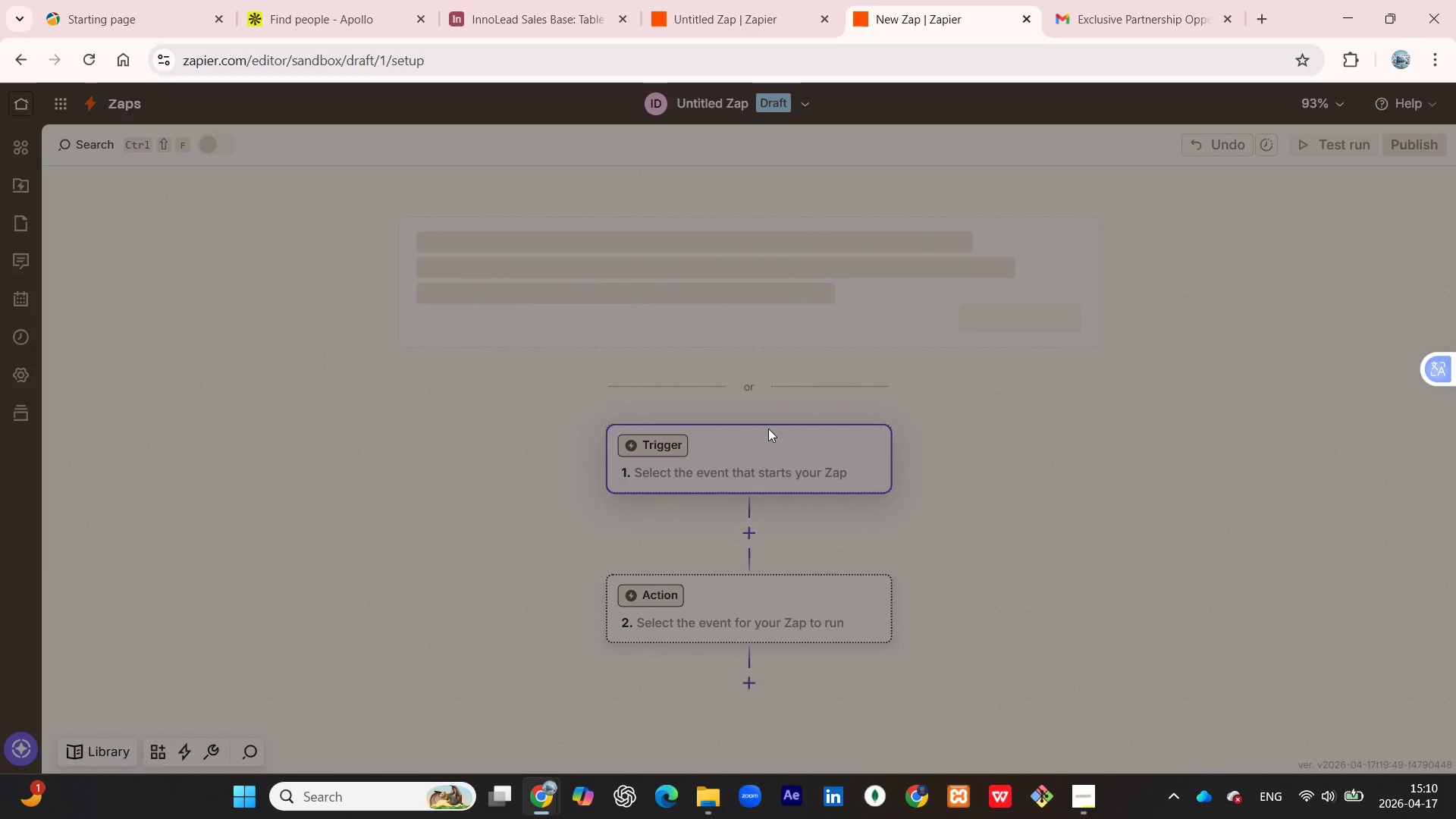 
left_click([1090, 794])